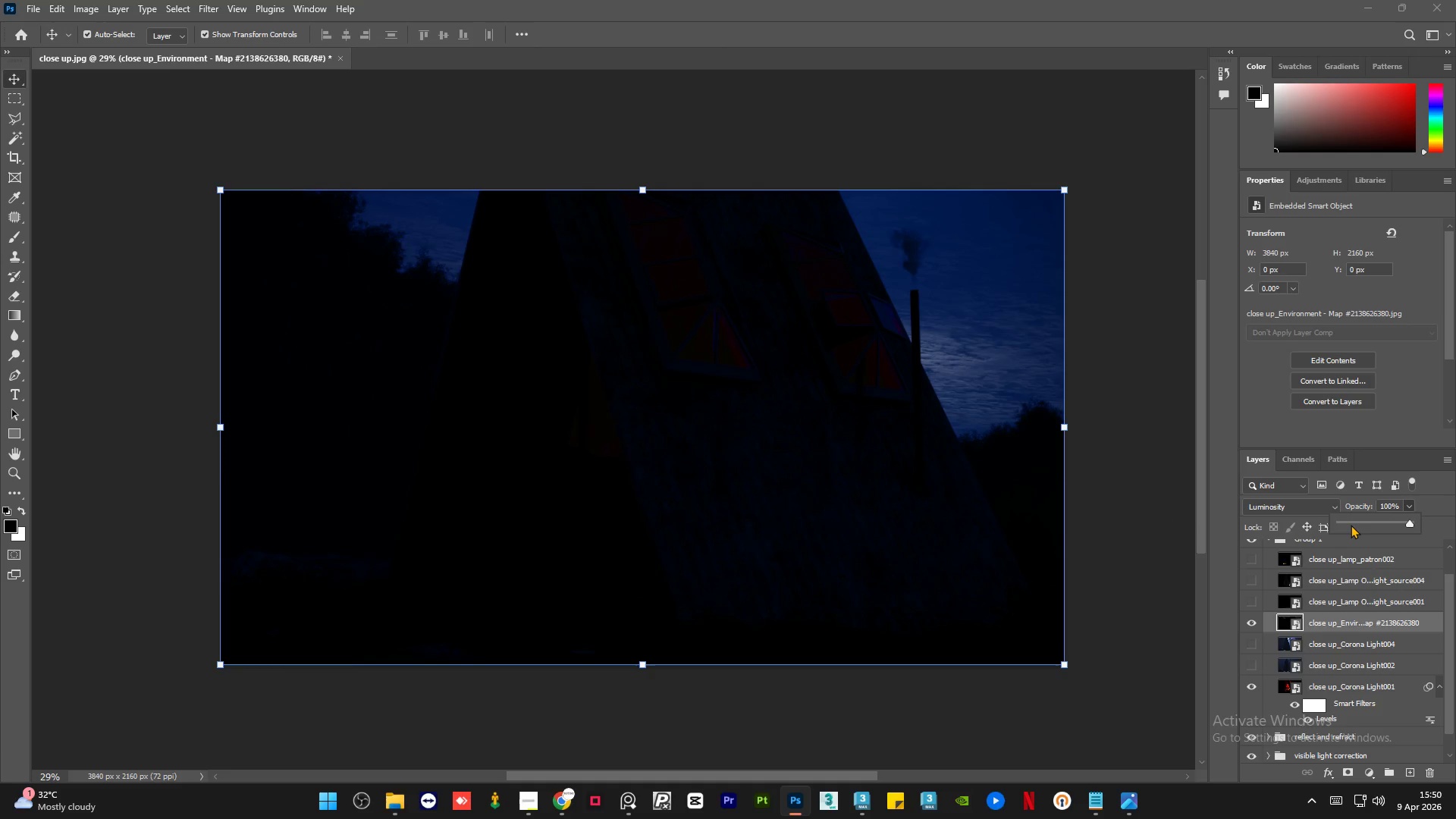 
left_click([1350, 526])
 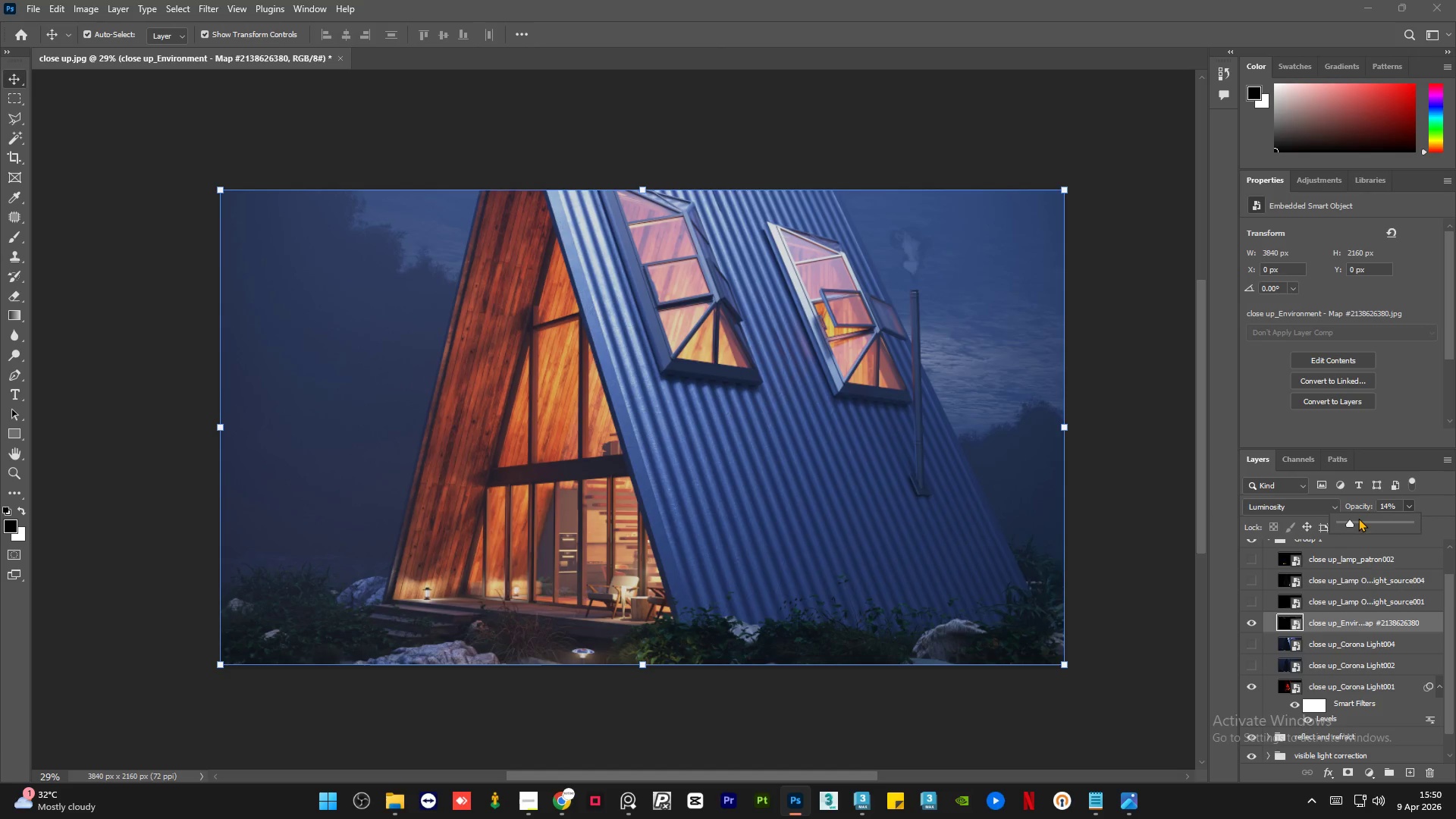 
left_click([1360, 518])
 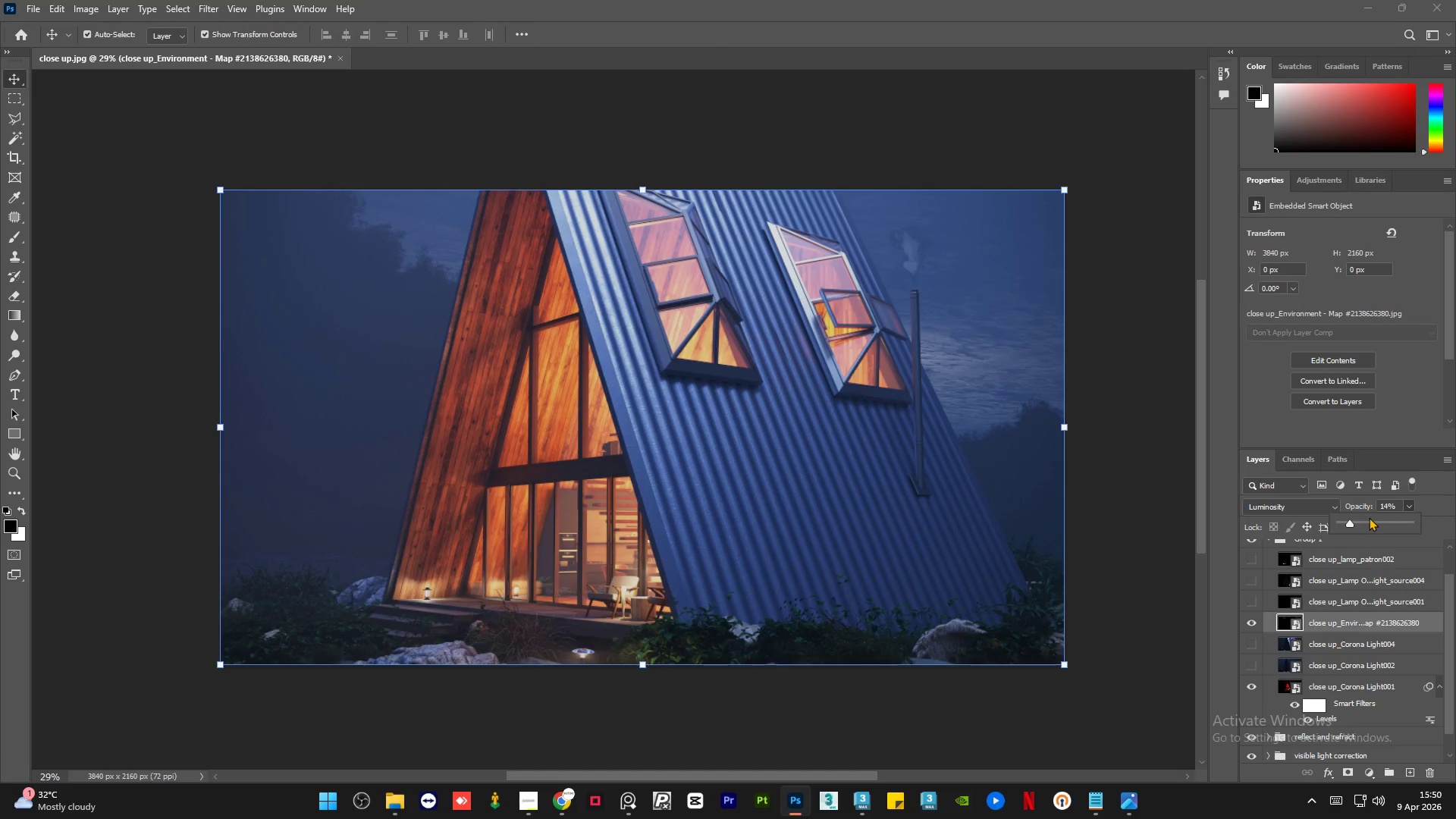 
left_click([1372, 517])
 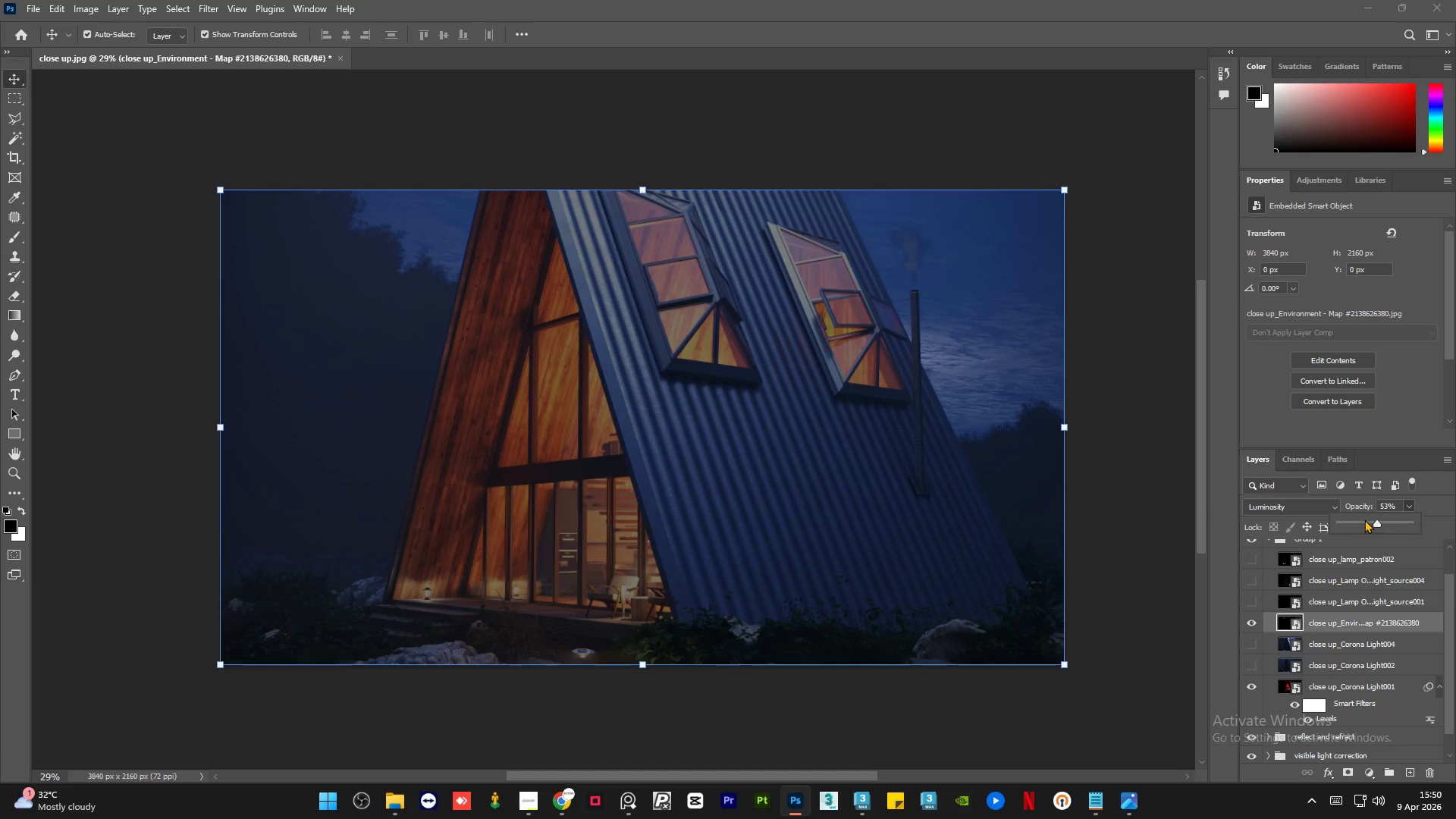 
left_click([1362, 519])
 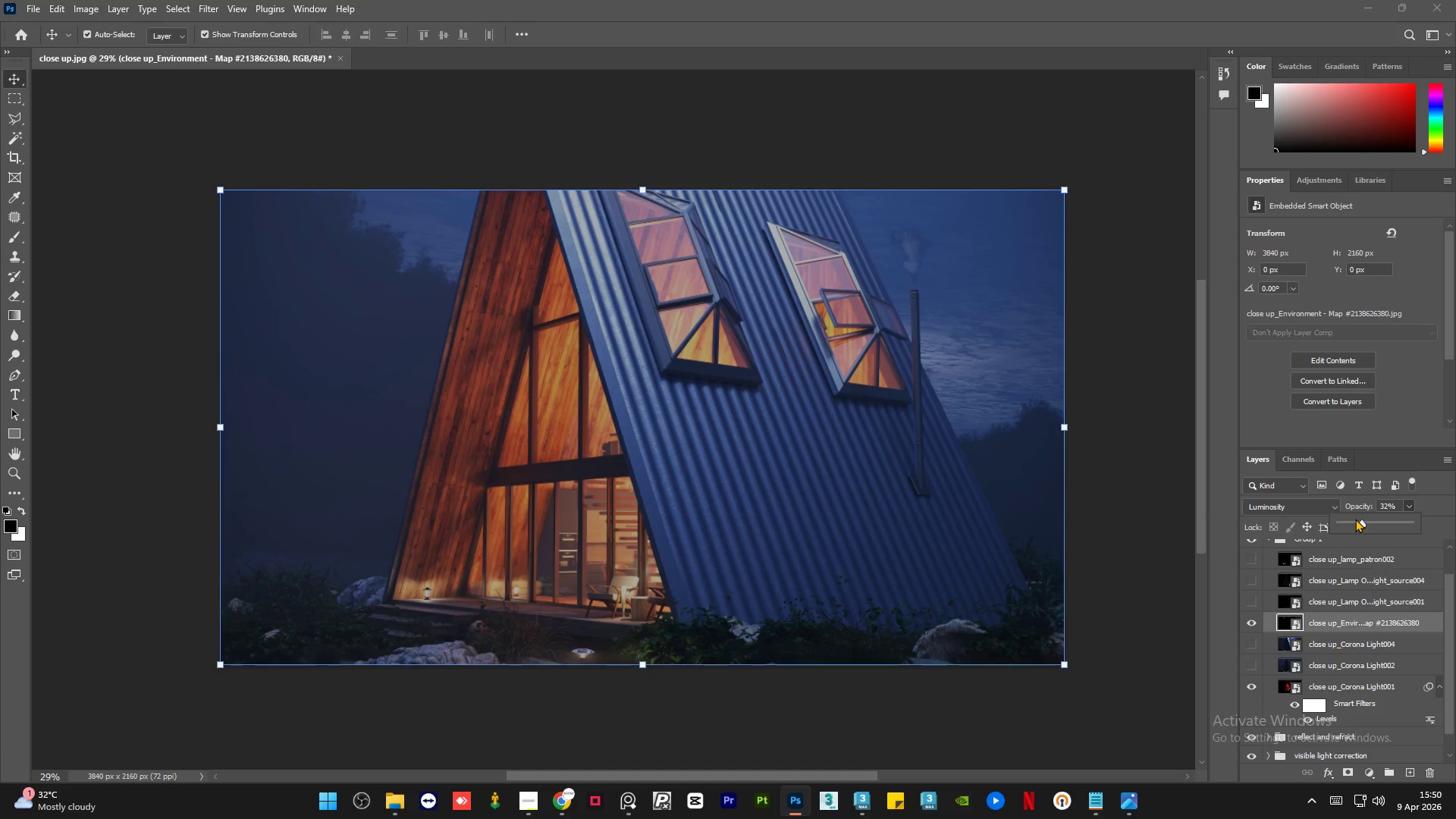 
left_click_drag(start_coordinate=[1354, 519], to_coordinate=[1327, 521])
 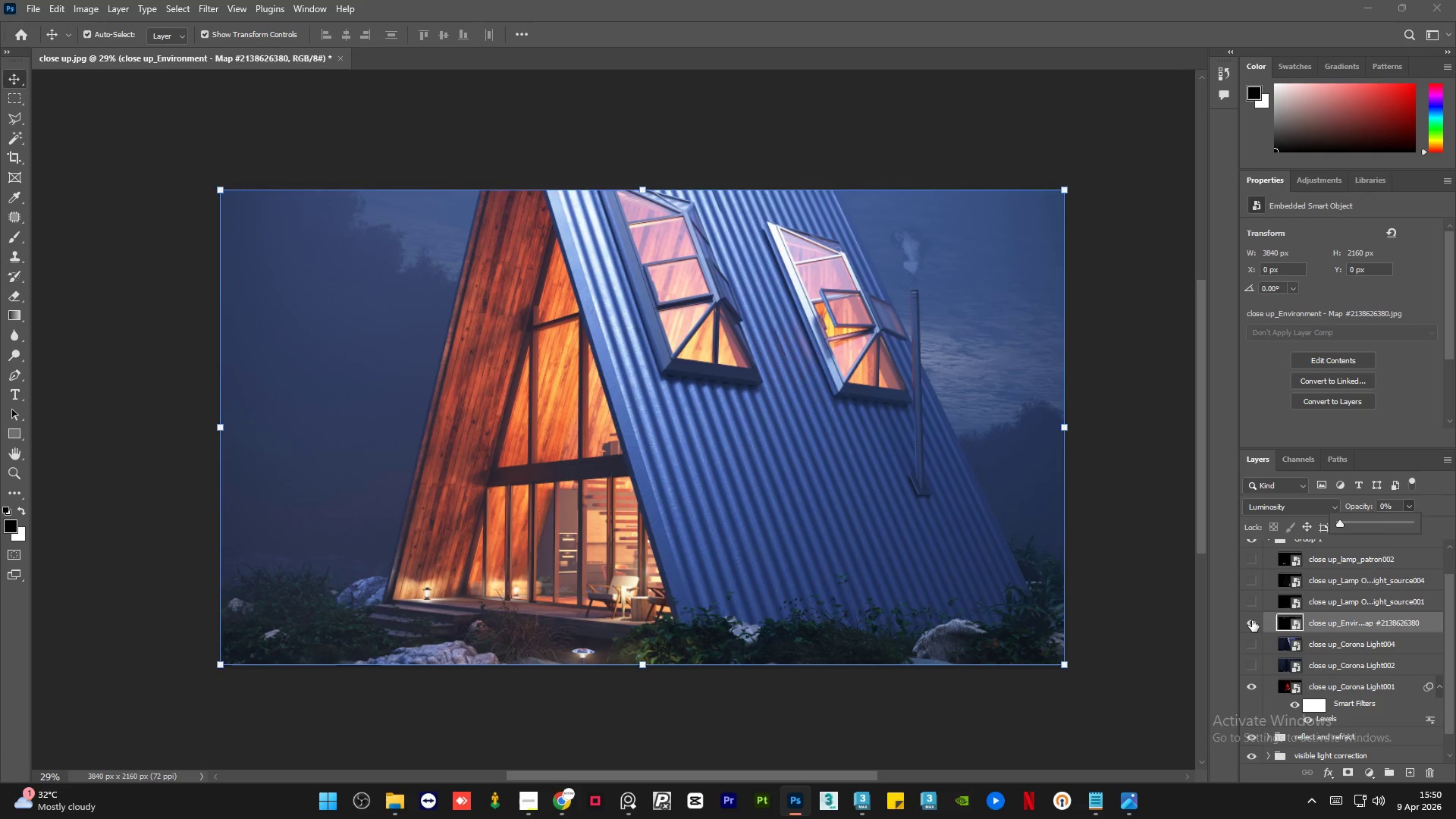 
left_click([1252, 620])
 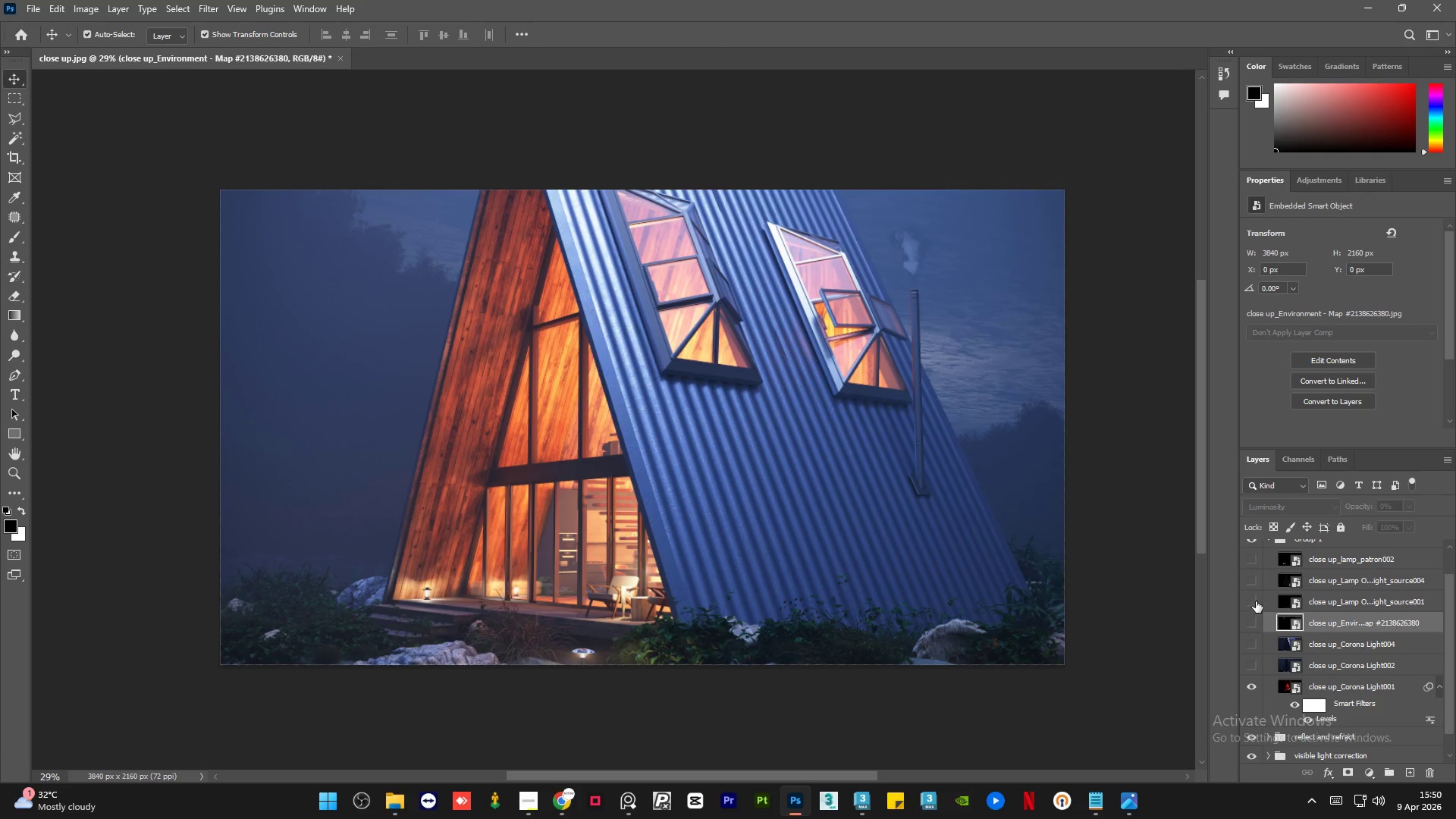 
left_click([1256, 601])
 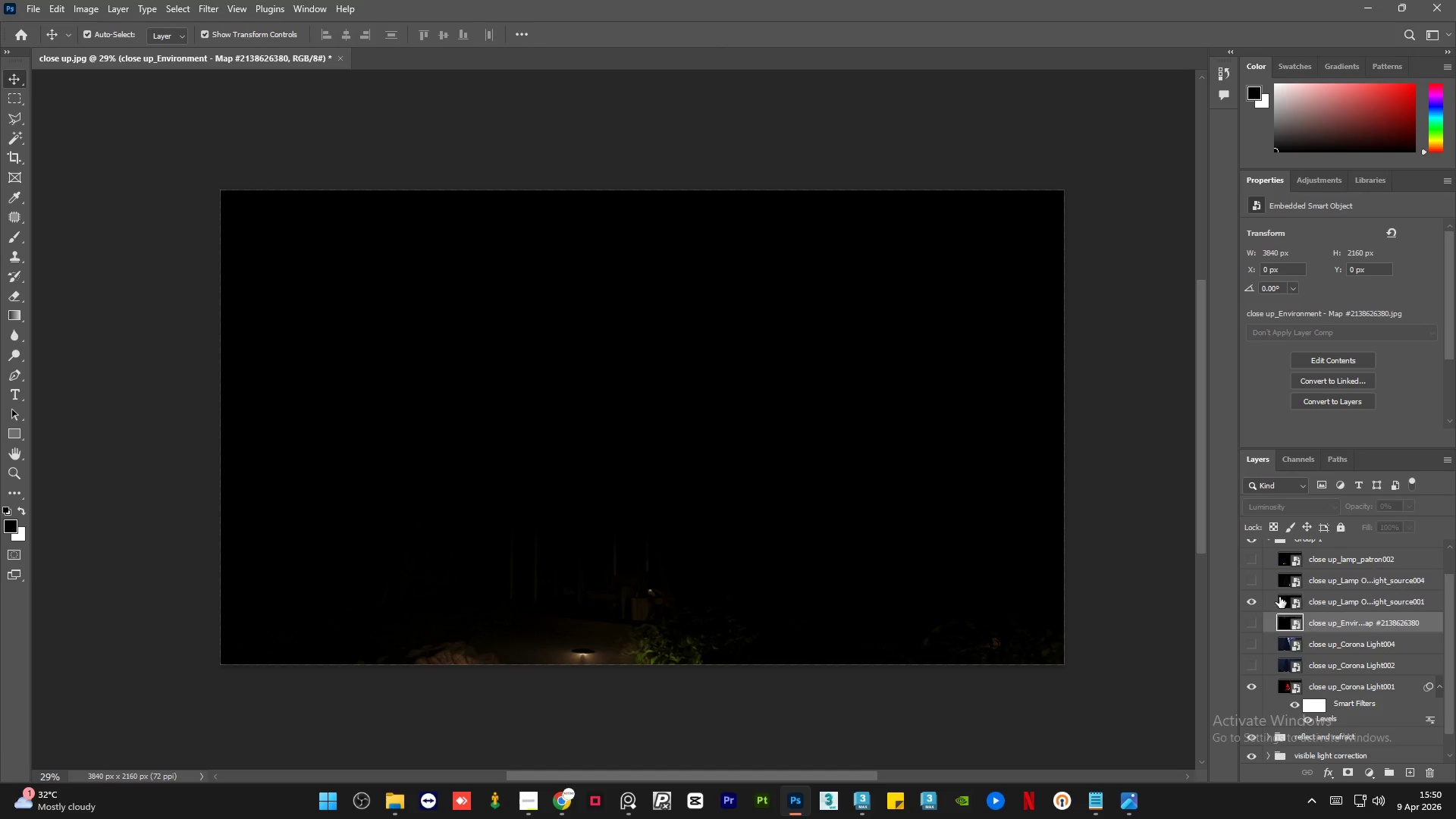 
left_click([1338, 599])
 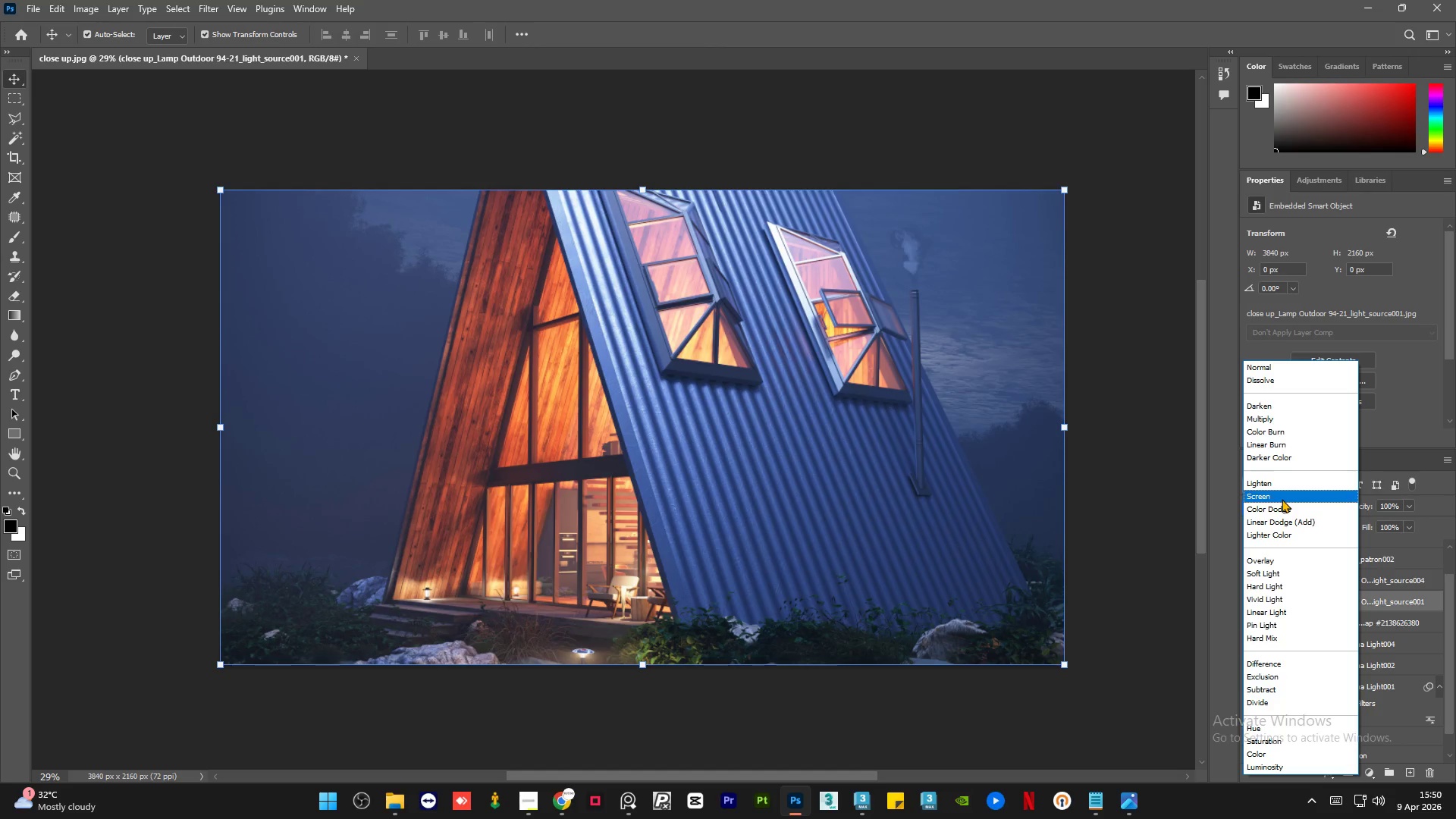 
wait(7.58)
 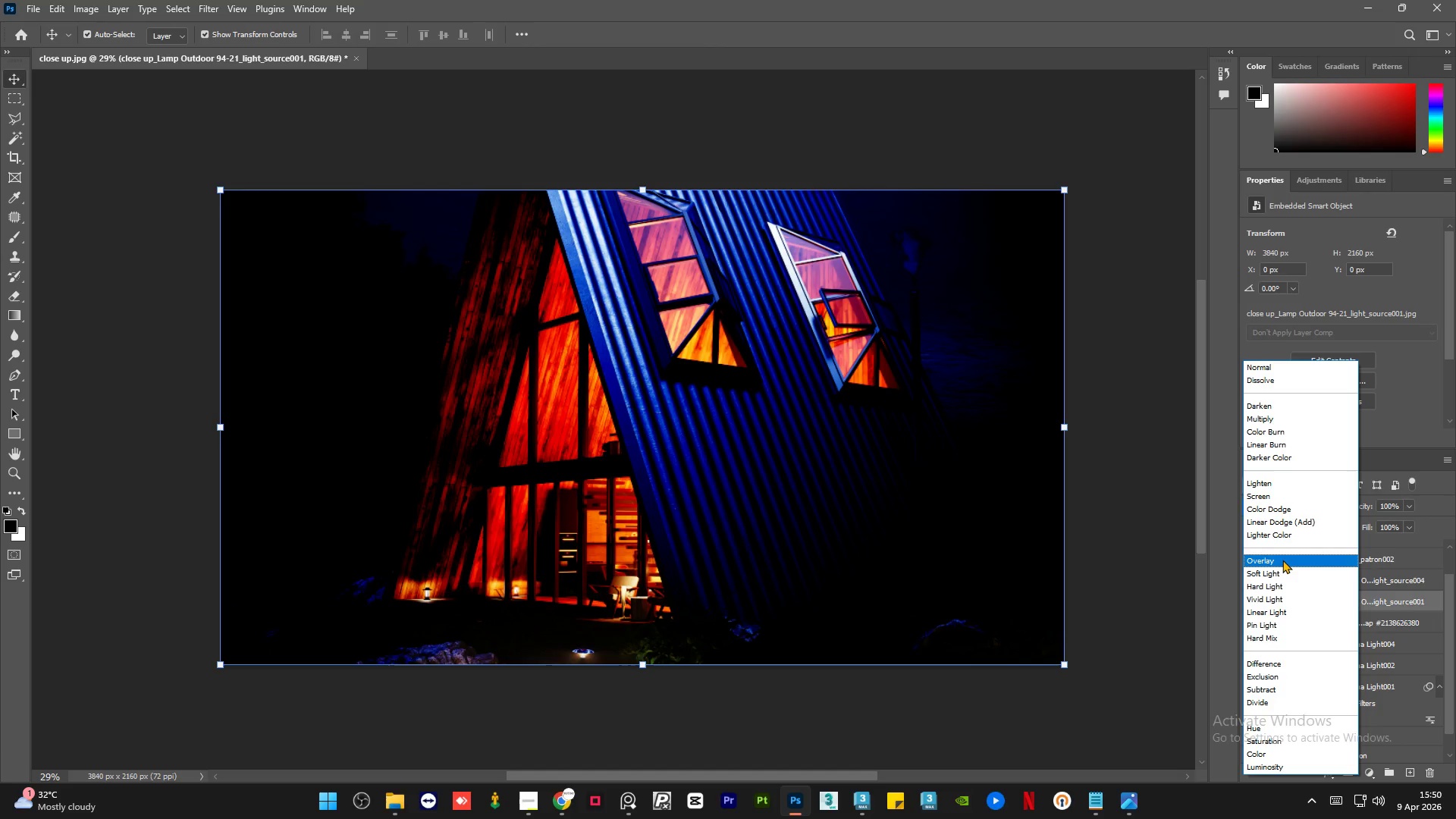 
left_click([1282, 499])
 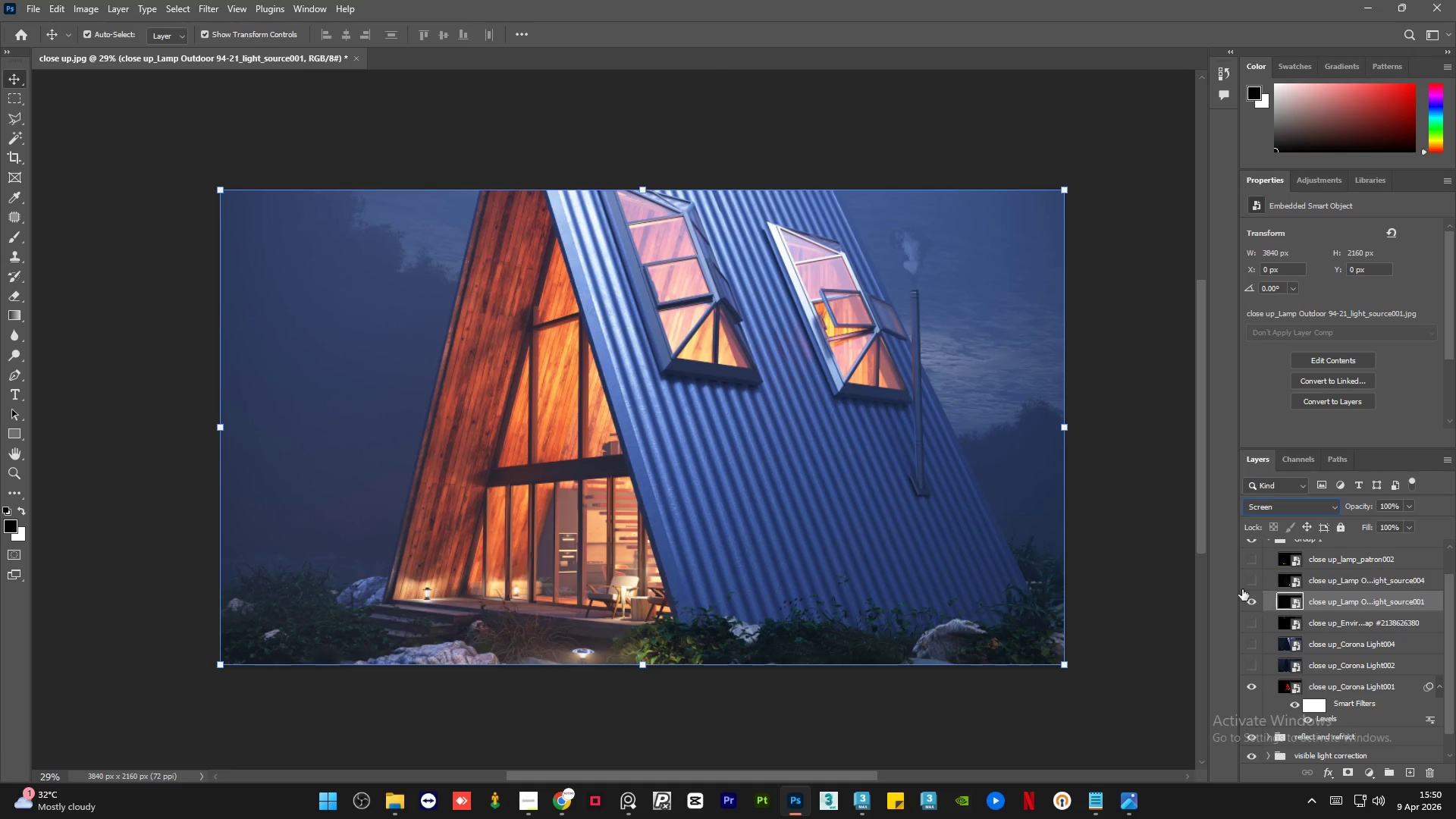 
left_click([1248, 603])
 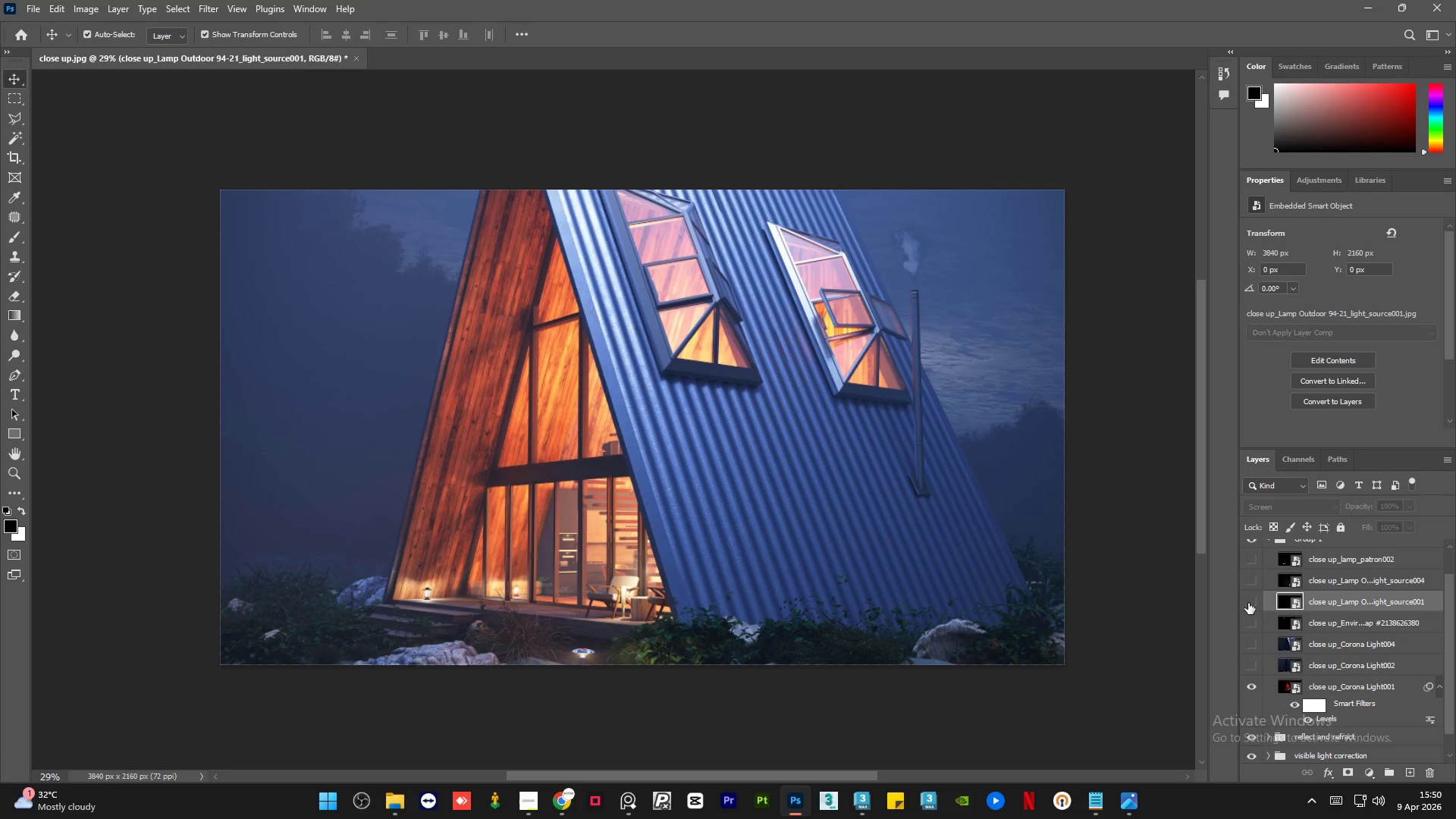 
left_click([1248, 603])
 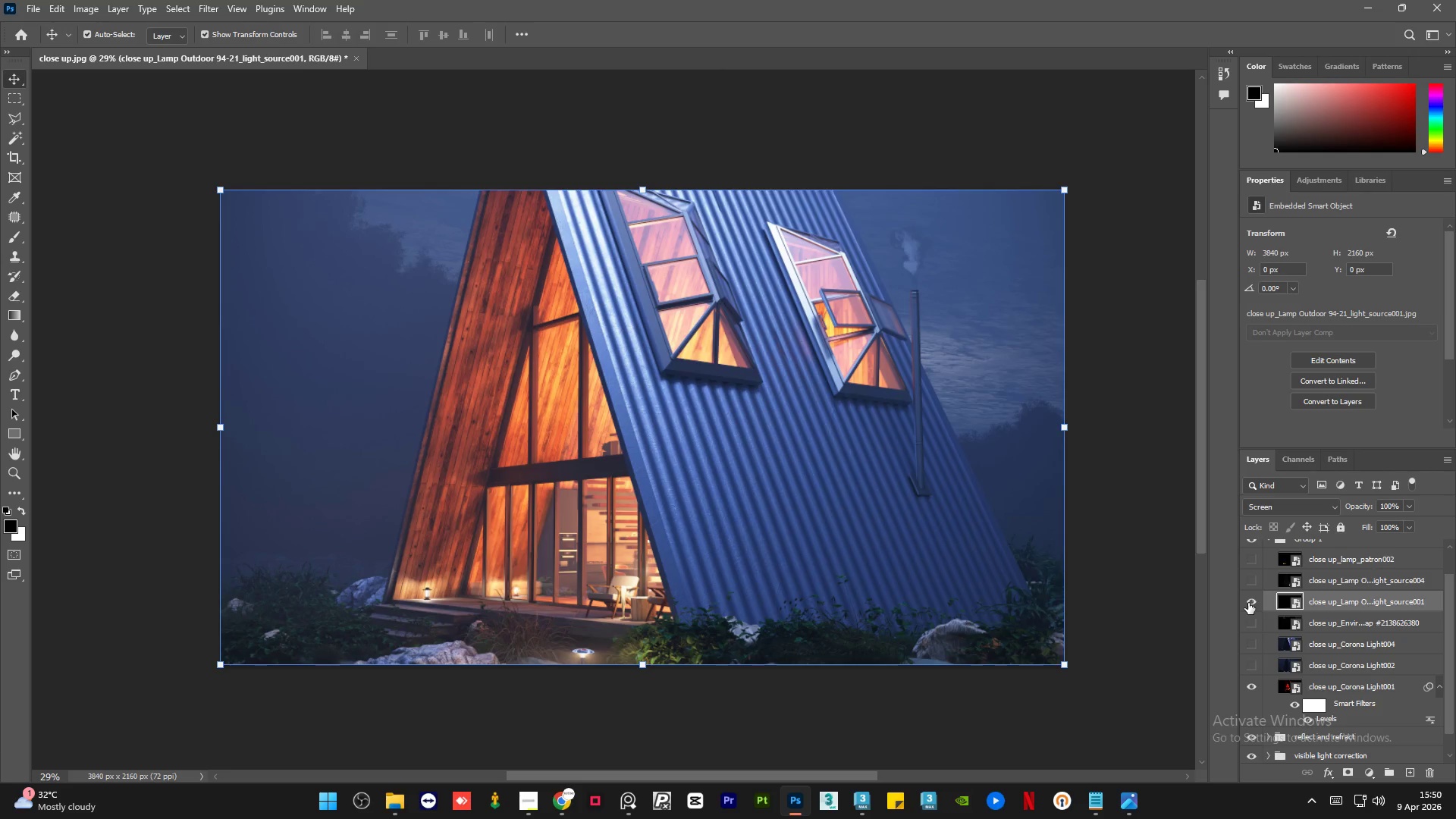 
left_click([1248, 603])
 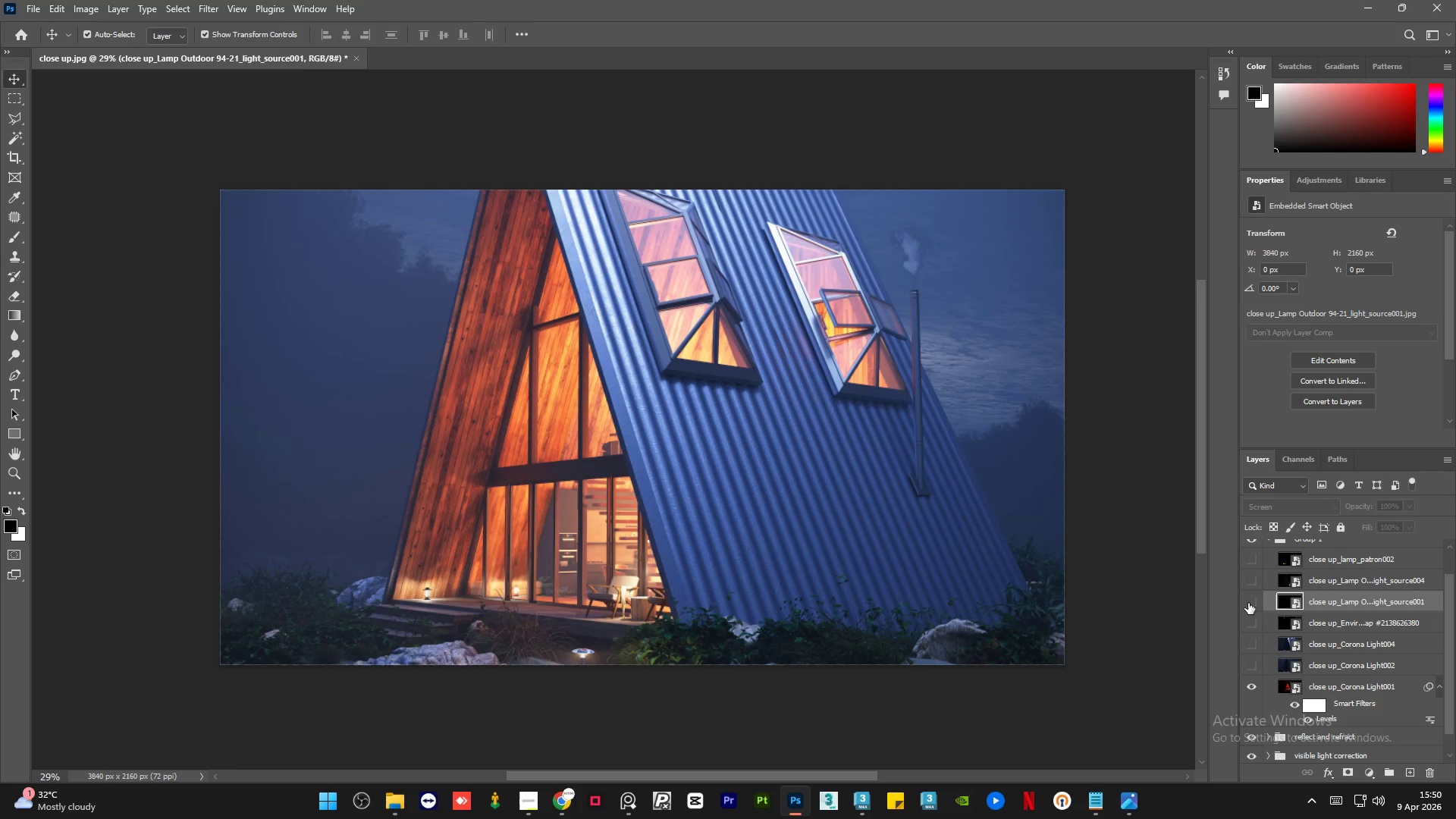 
left_click([1248, 603])
 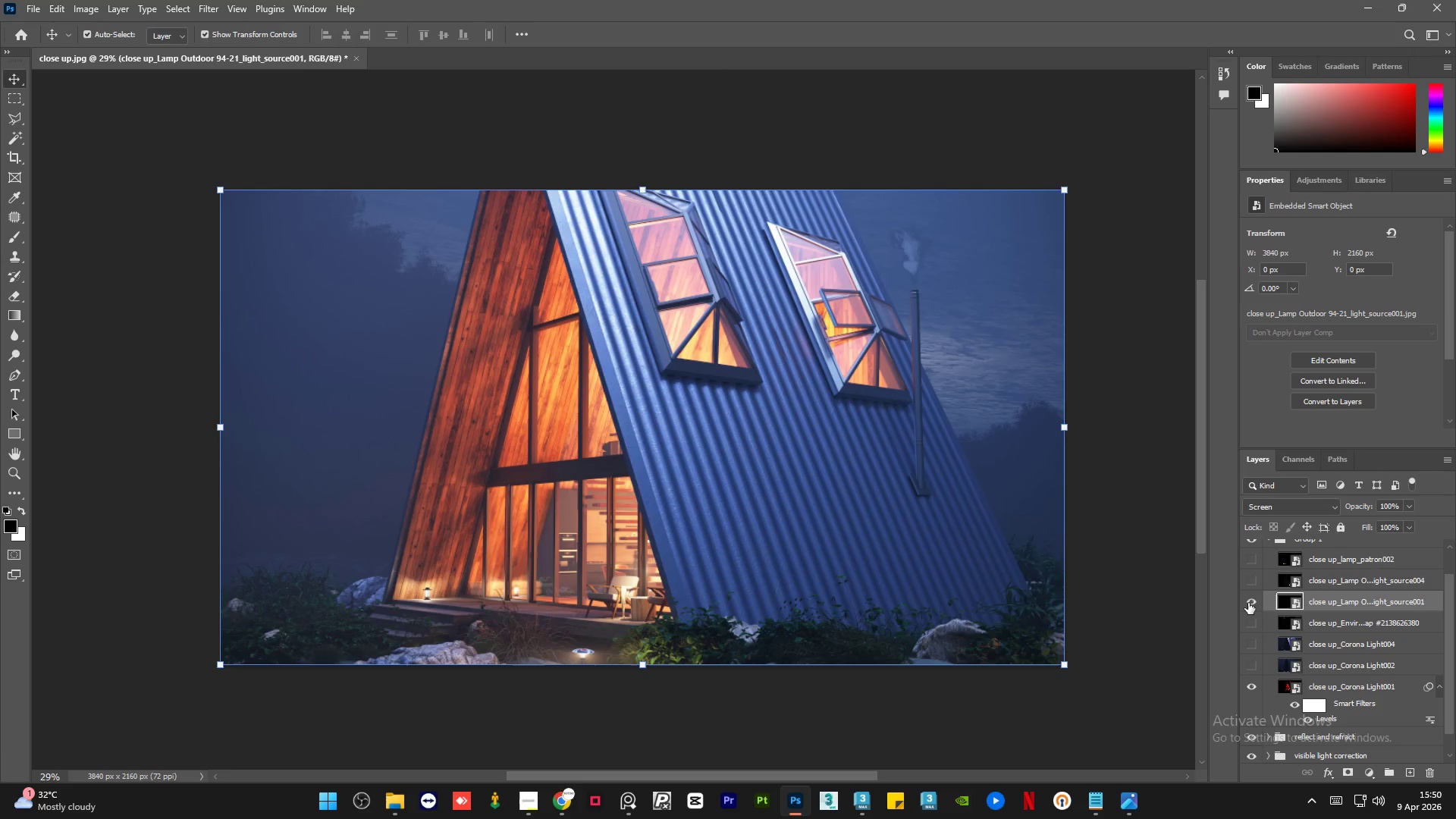 
left_click([1248, 603])
 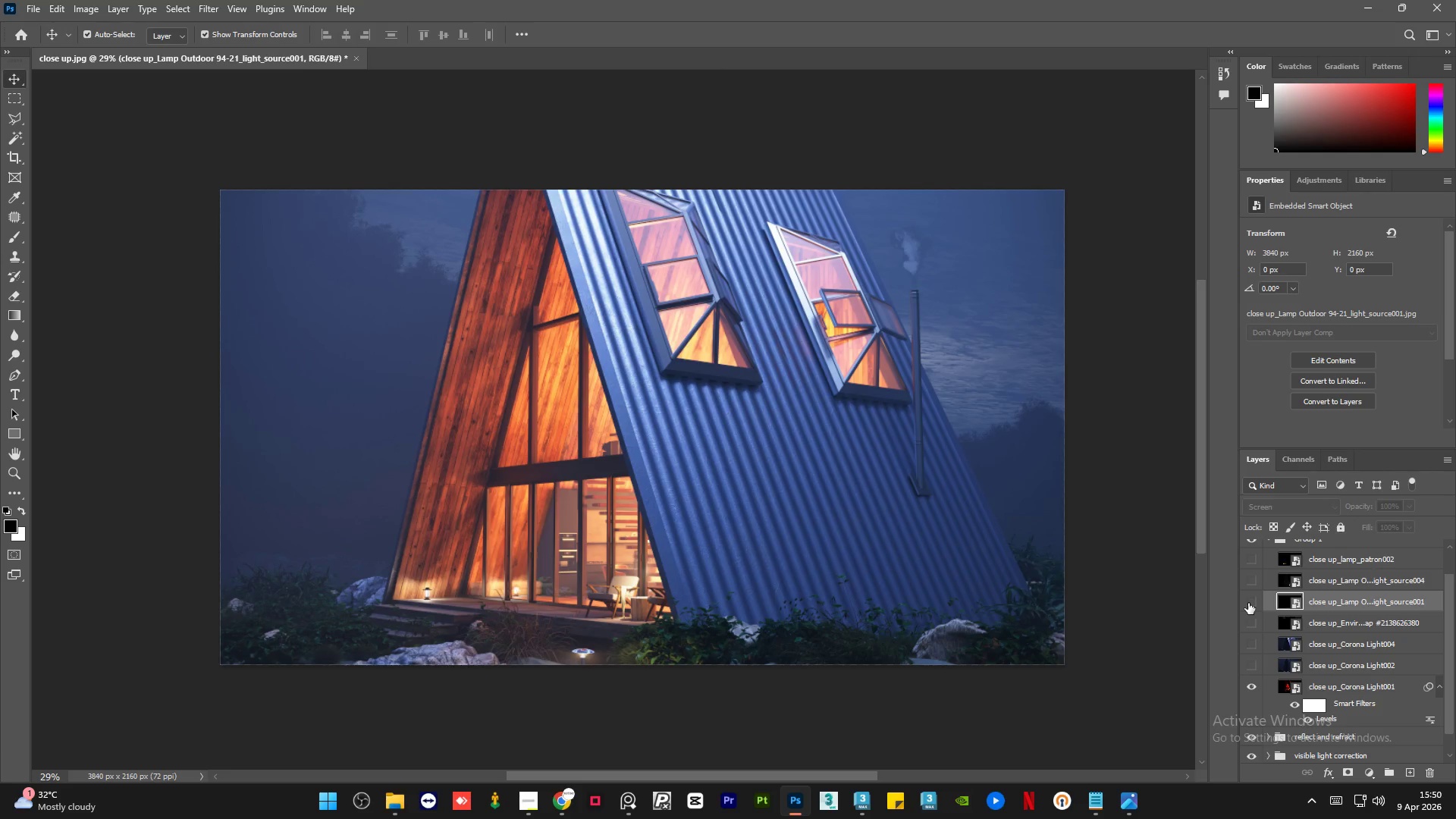 
left_click([1248, 603])
 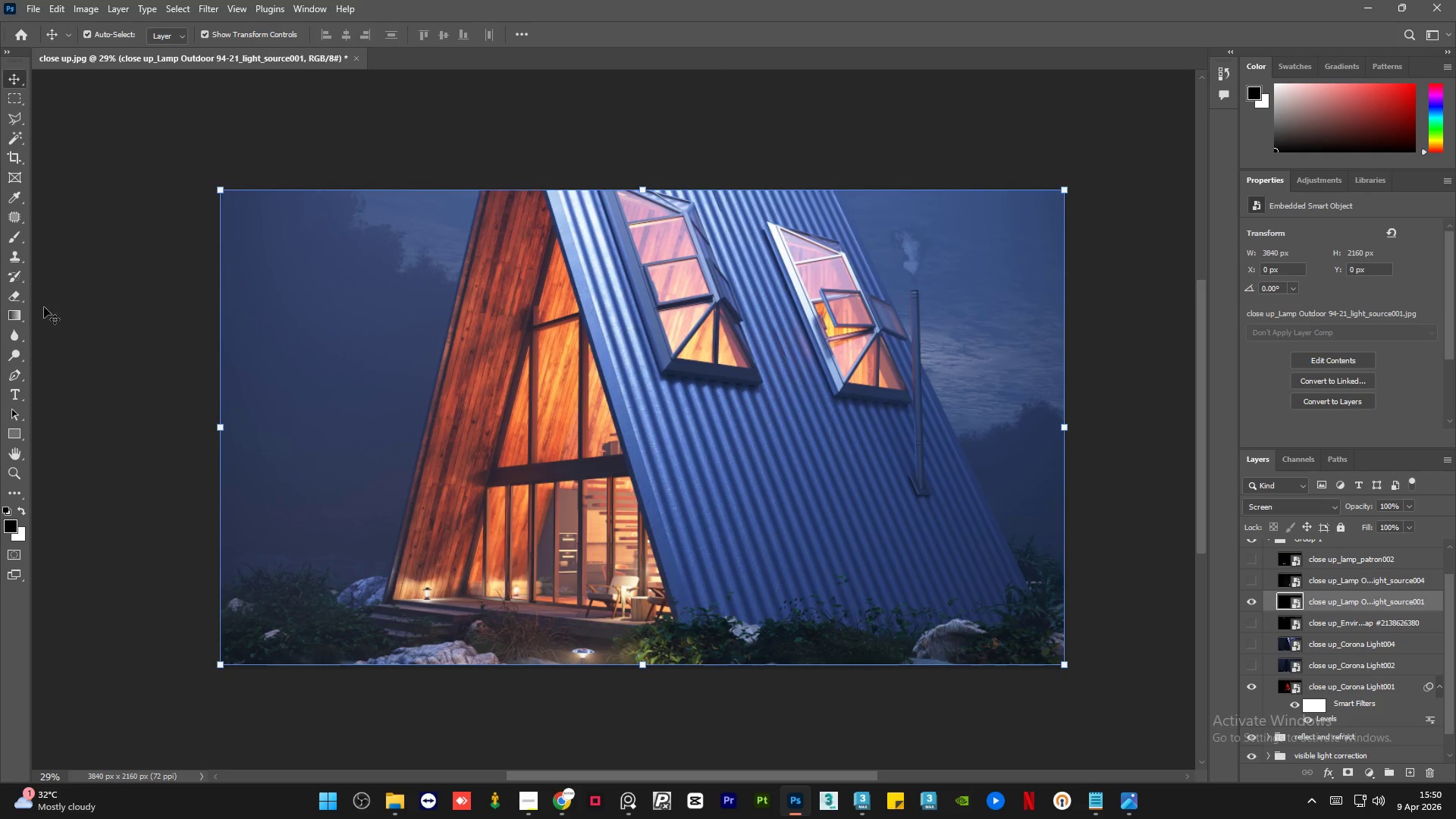 
left_click([84, 300])
 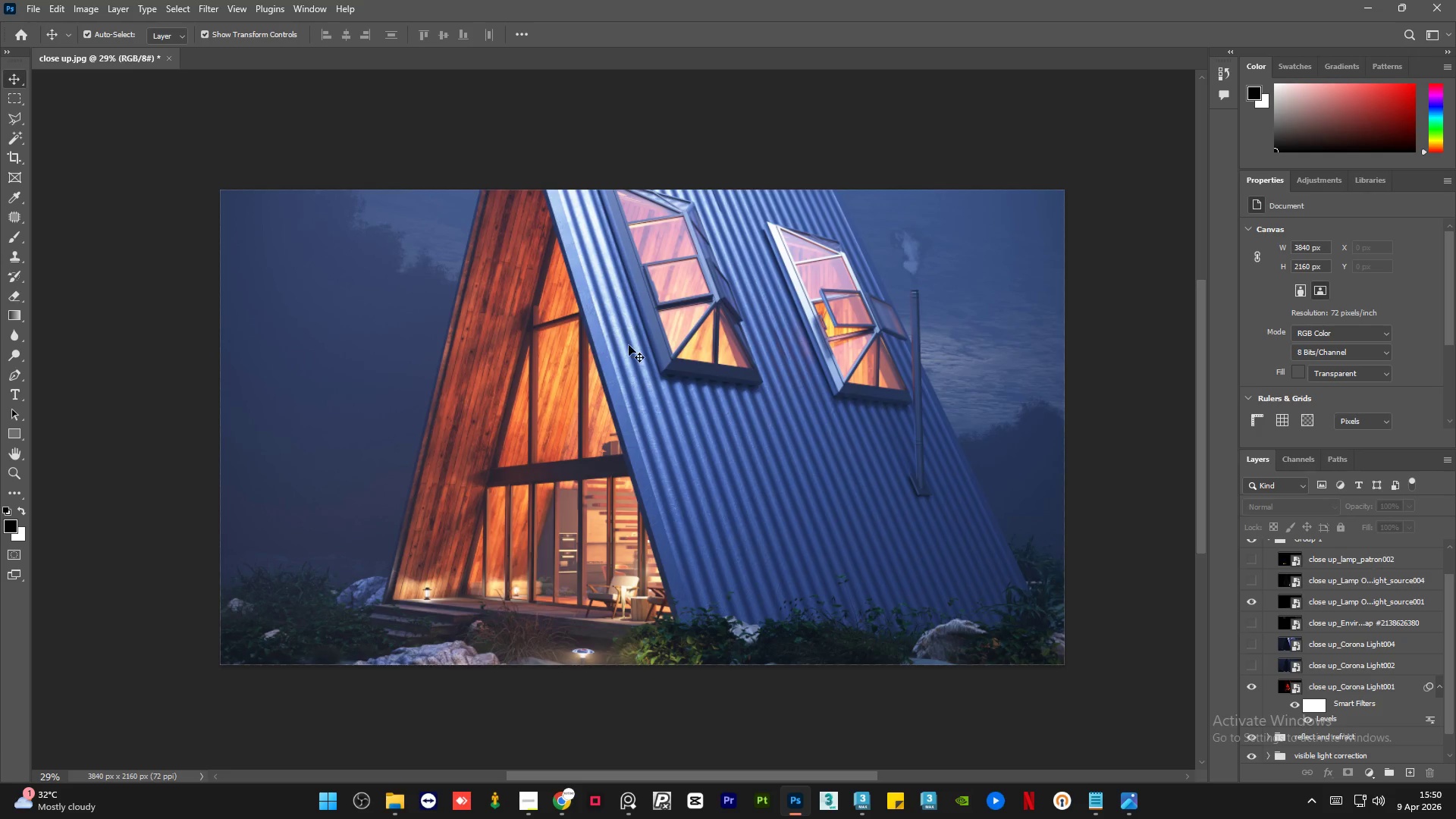 
hold_key(key=AltLeft, duration=1.53)
 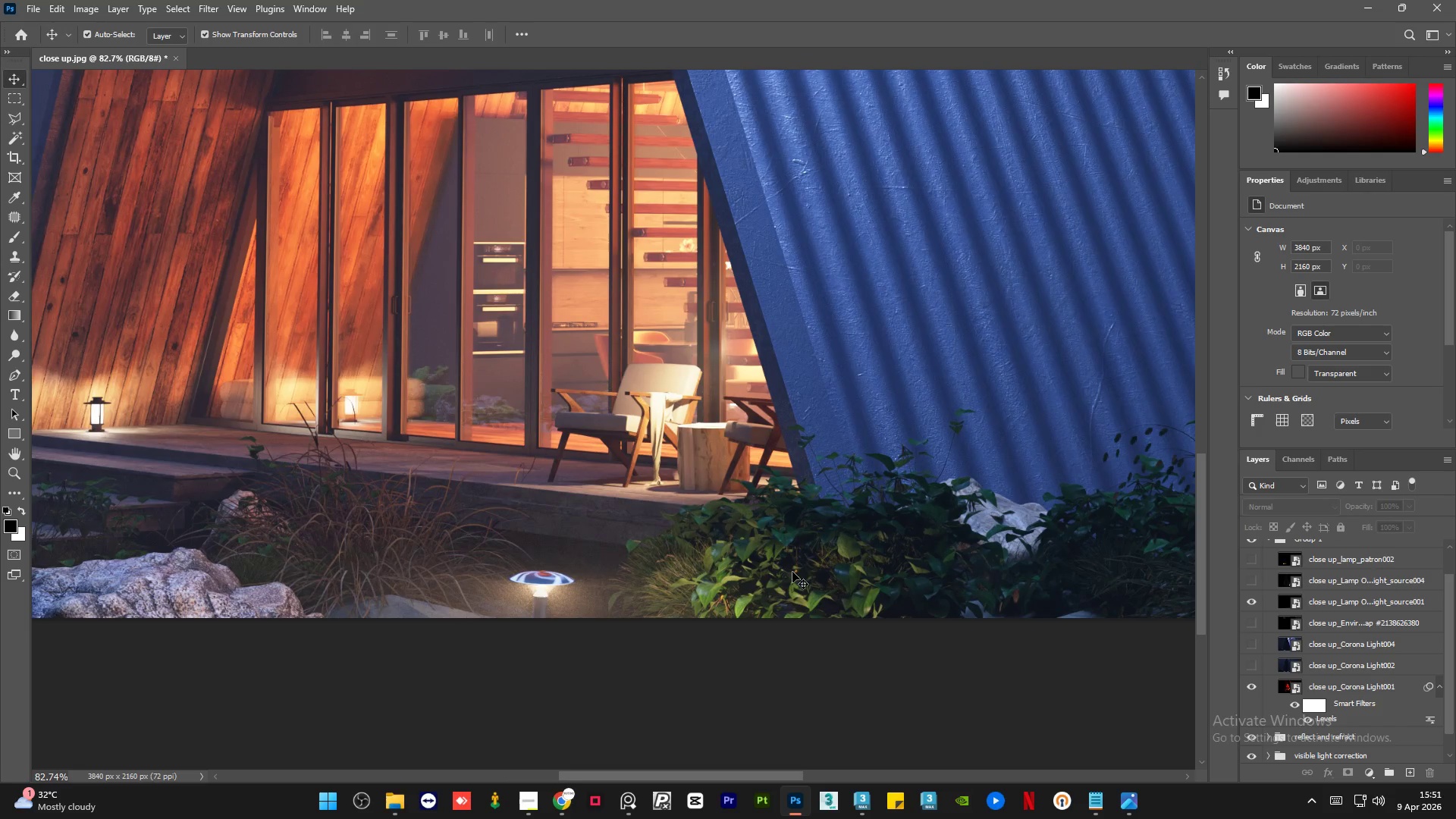 
hold_key(key=AltLeft, duration=0.53)
 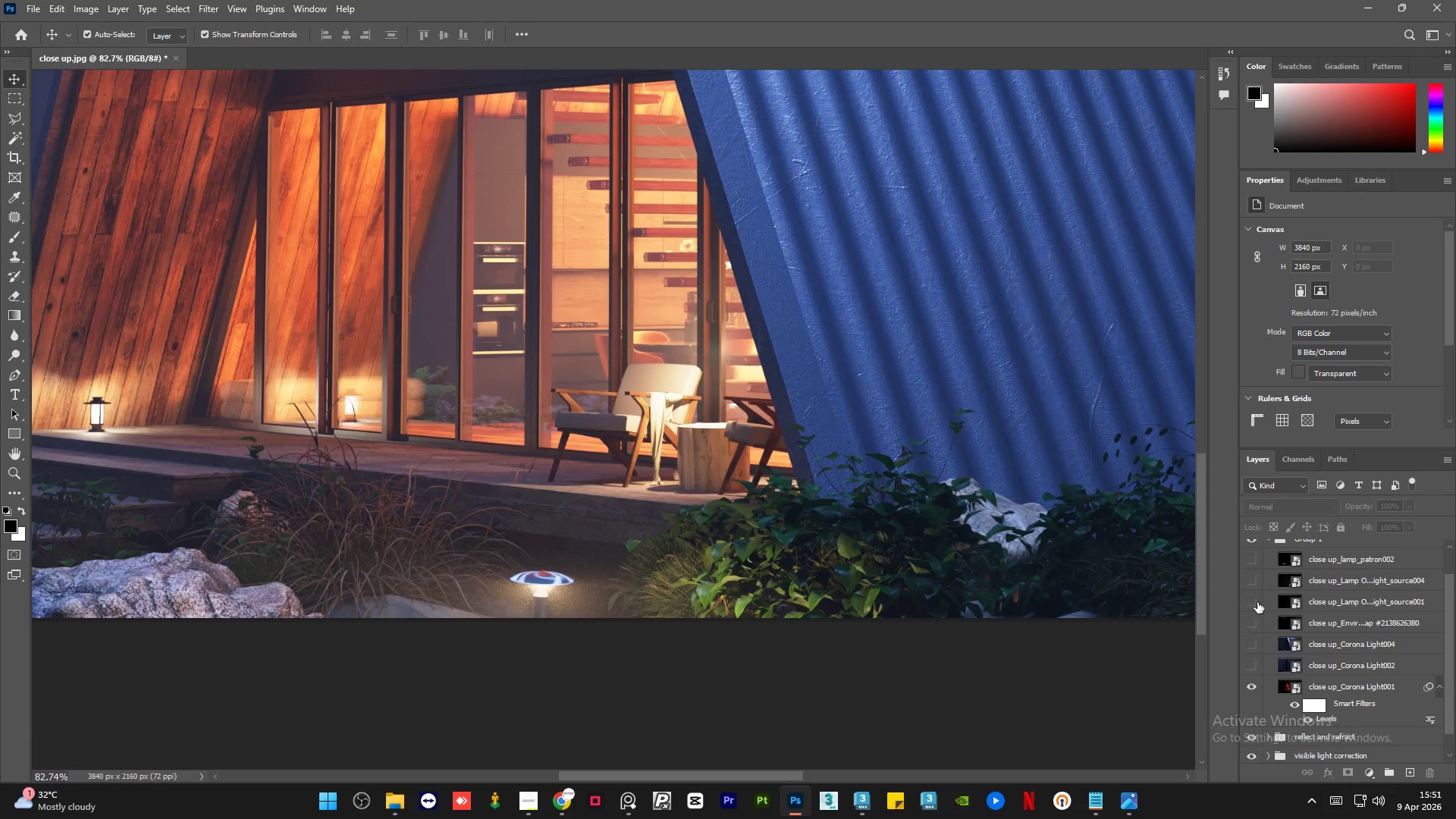 
scroll: coordinate [686, 551], scroll_direction: up, amount: 11.0
 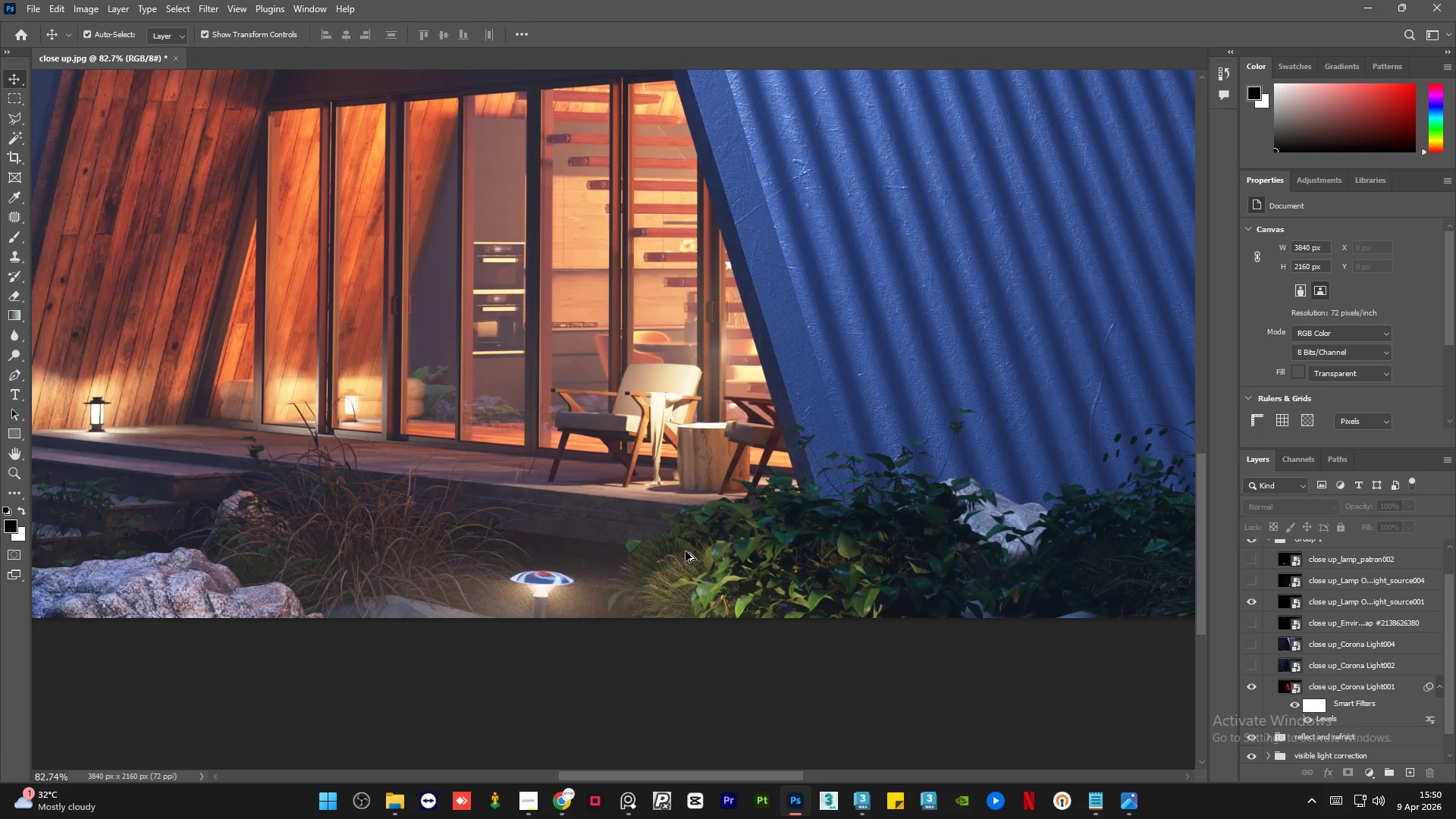 
double_click([1257, 602])
 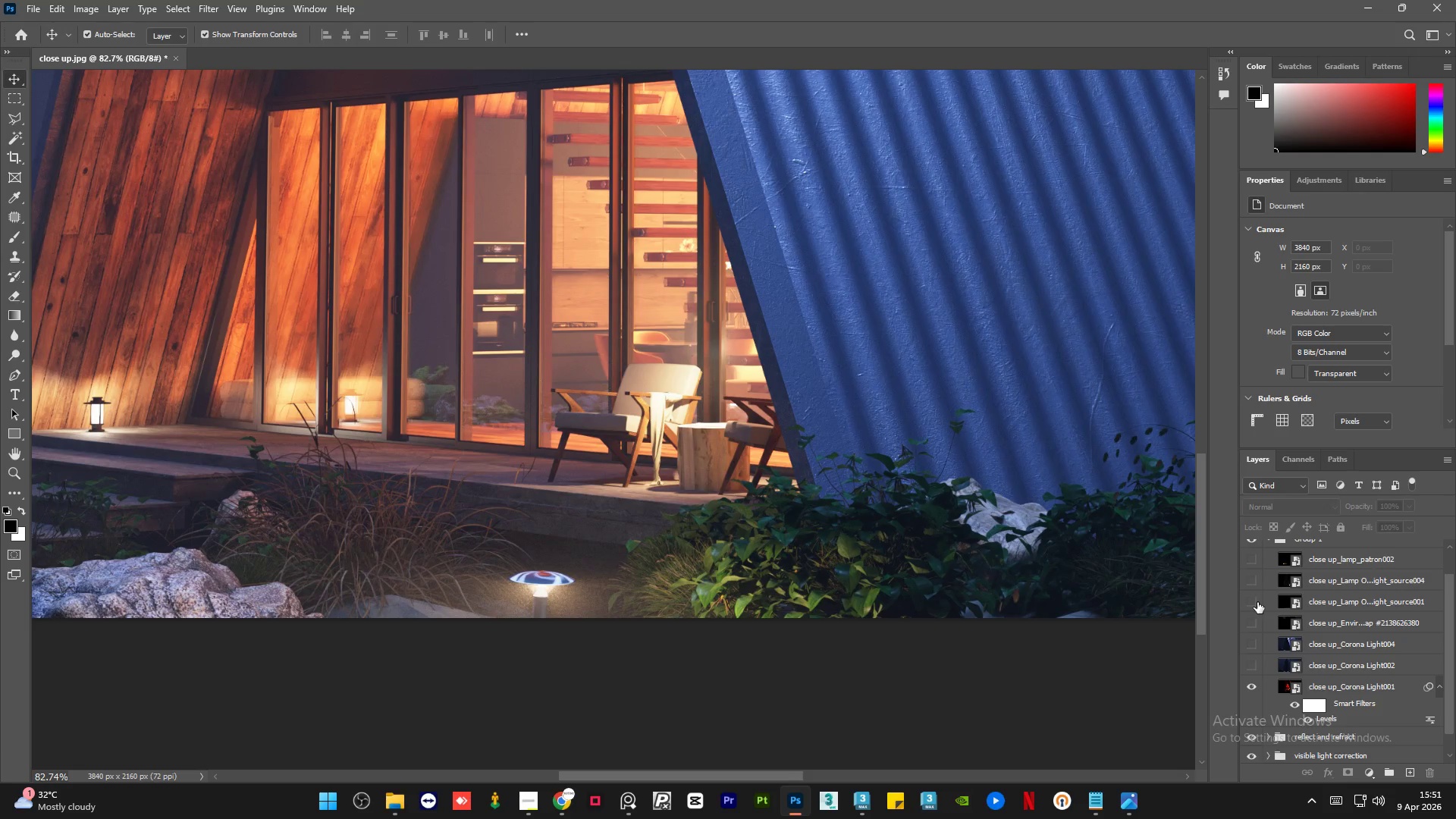 
double_click([1257, 602])
 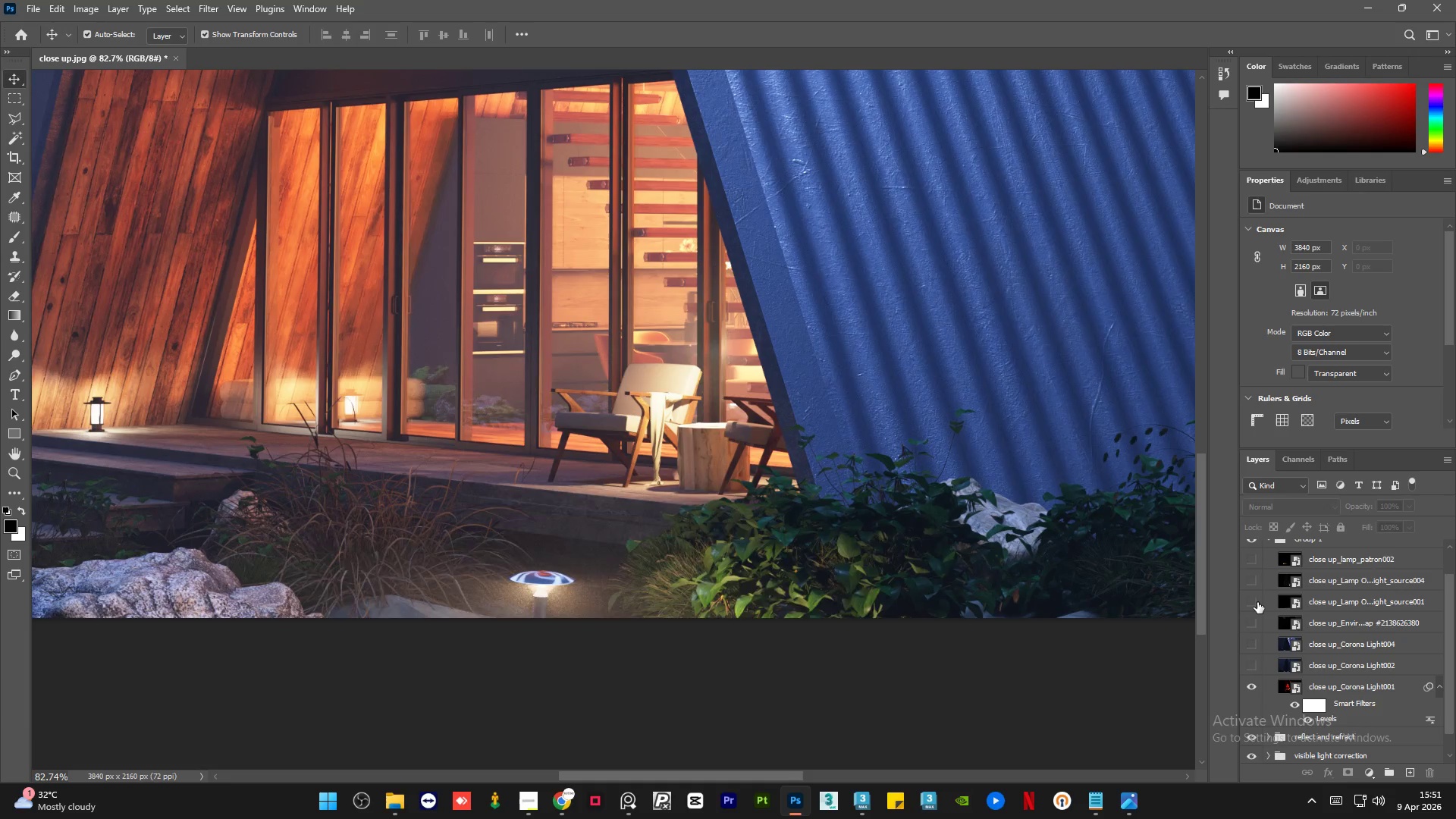 
double_click([1257, 602])
 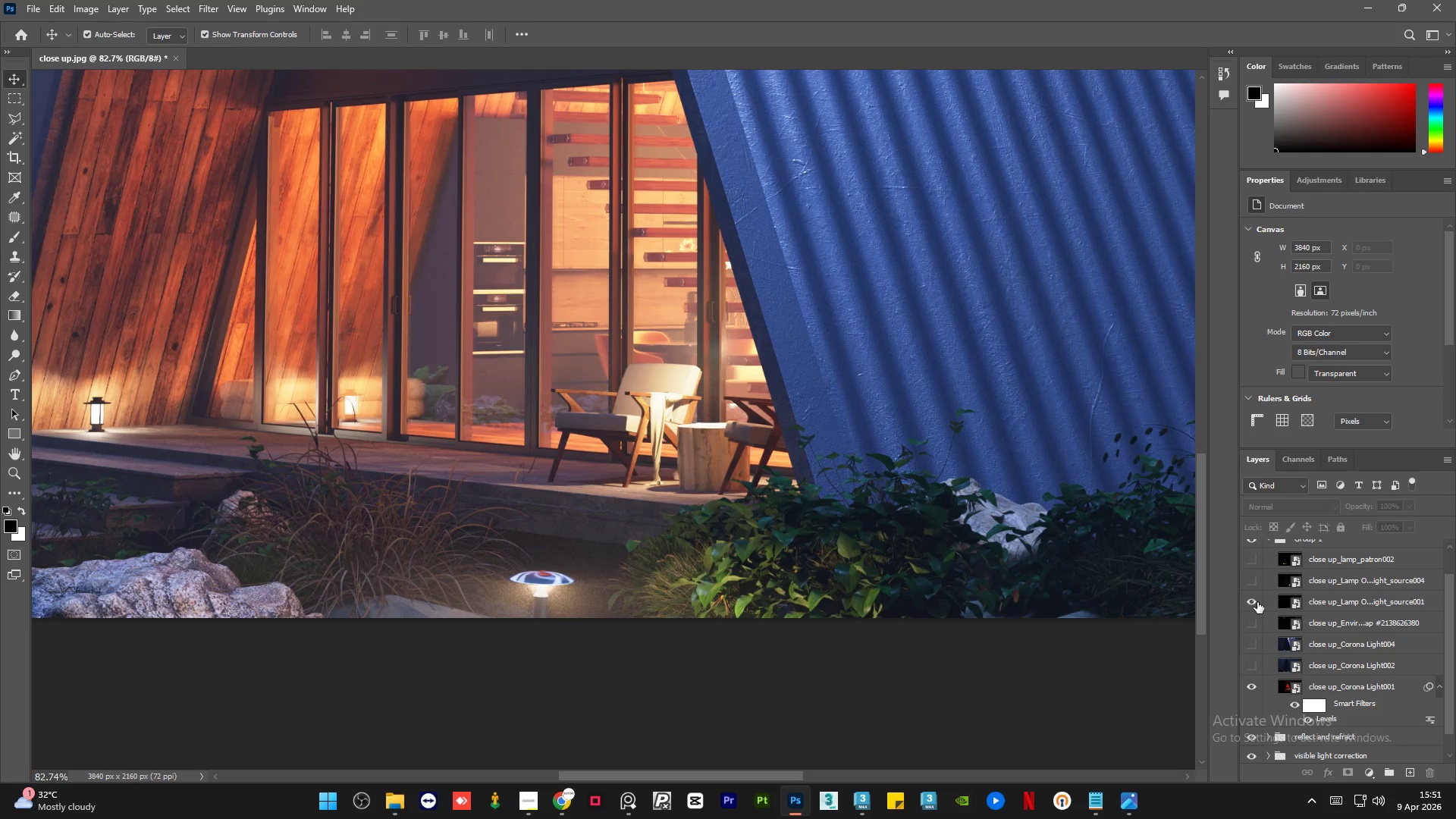 
left_click([1257, 602])
 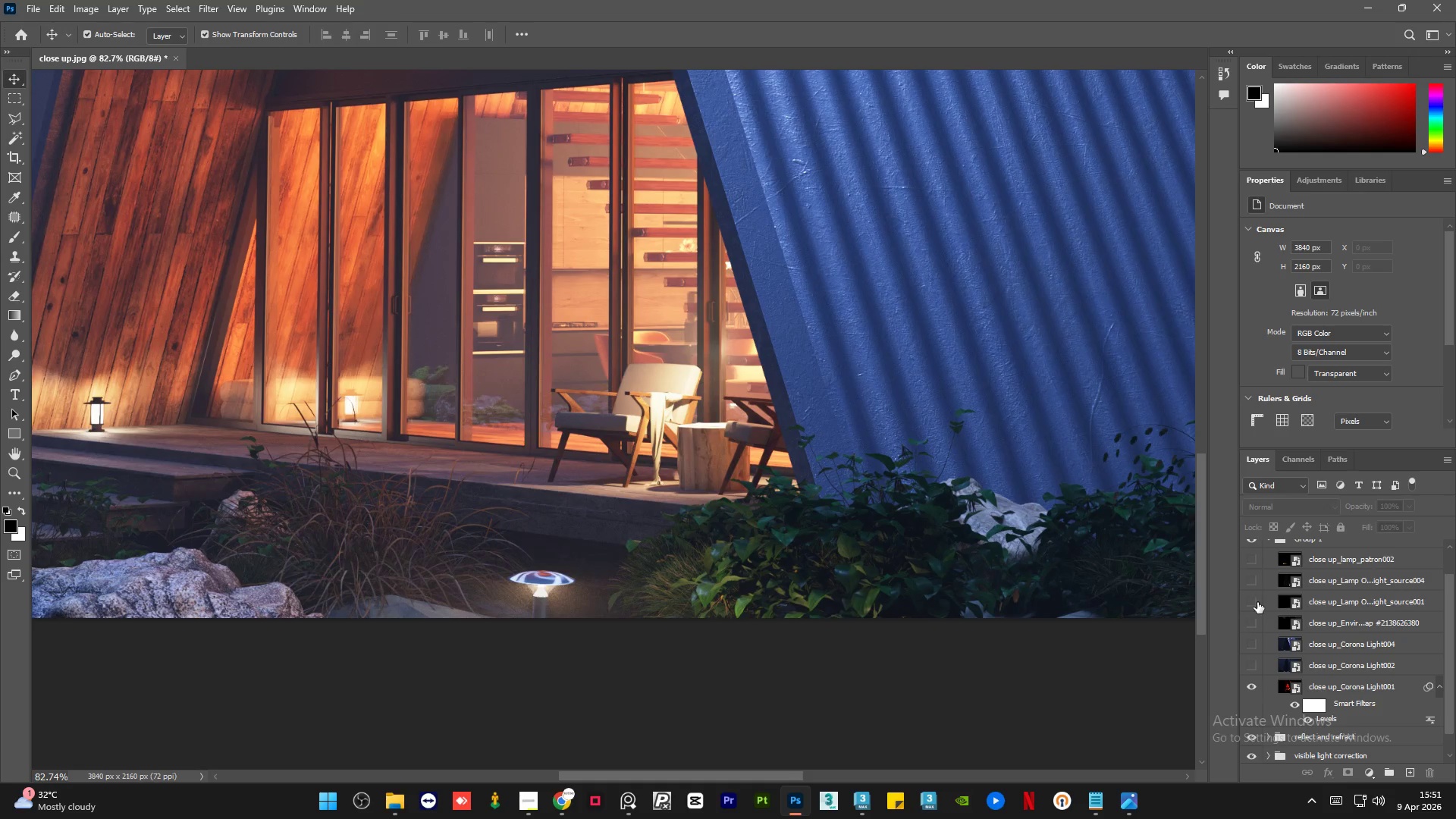 
left_click([1257, 602])
 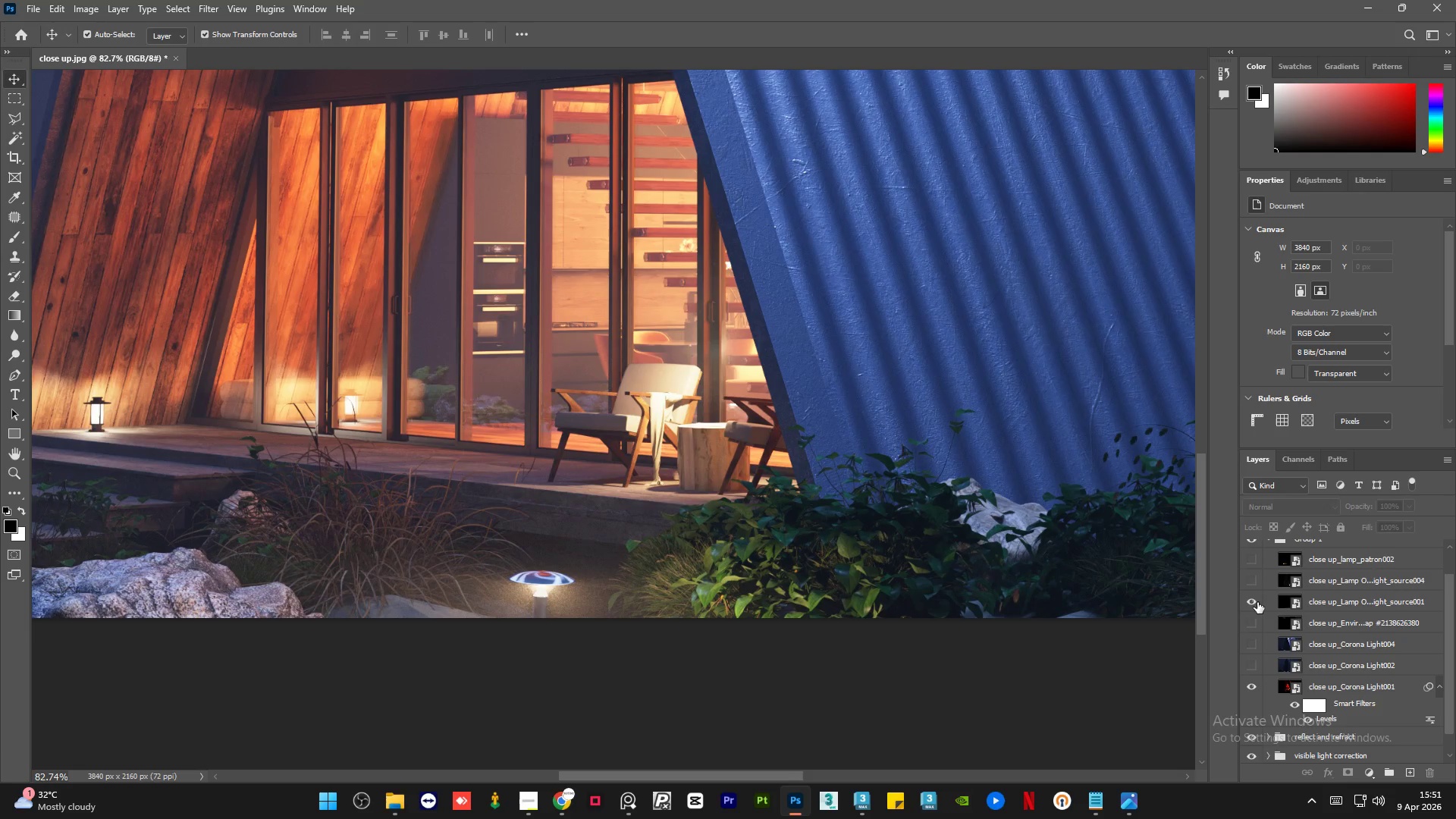 
hold_key(key=AltLeft, duration=1.09)
hold_key(key=AltLeft, duration=15.06)
scroll: coordinate [720, 578], scroll_direction: down, amount: 2.0
 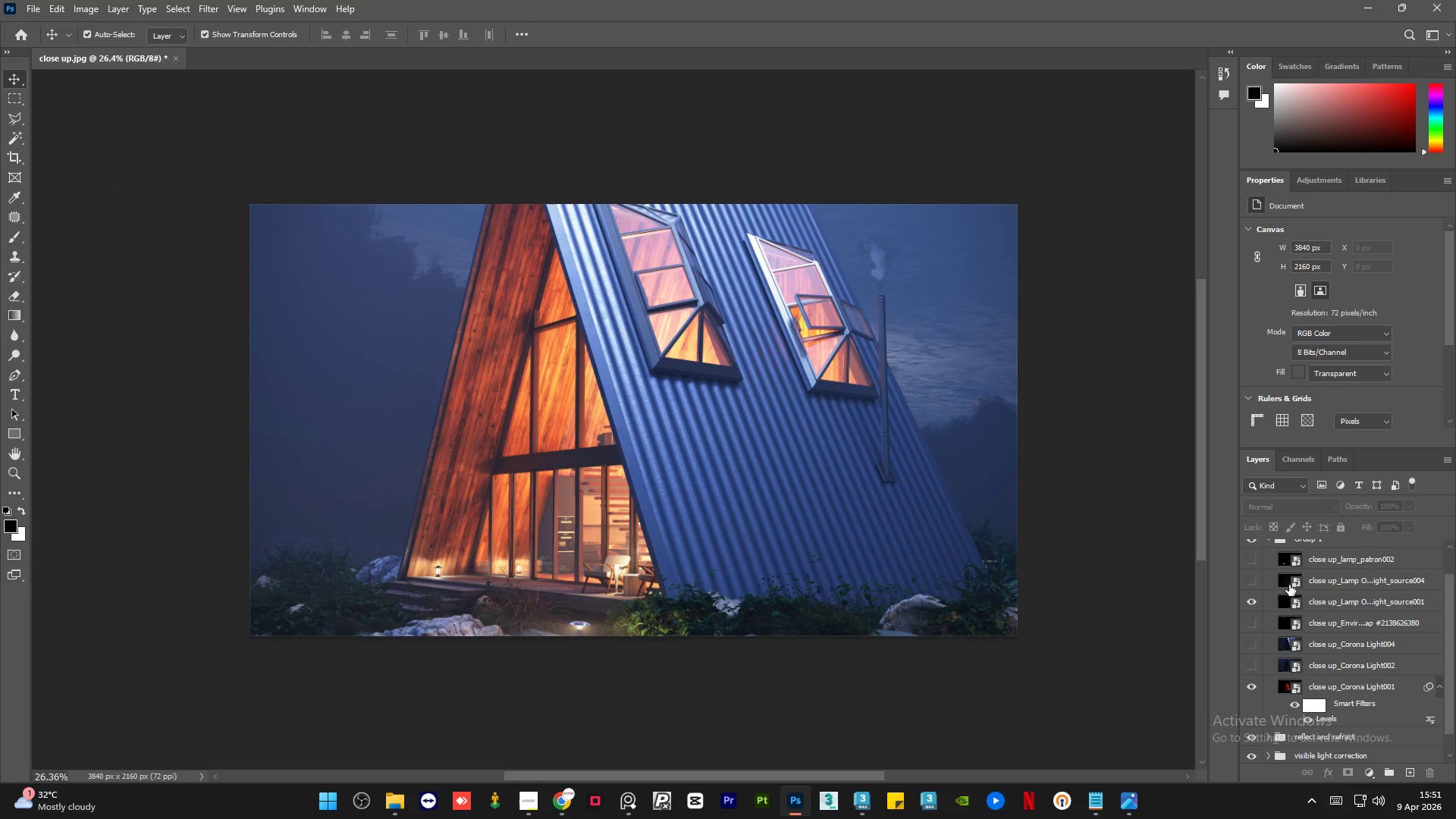 
left_click([1330, 576])
 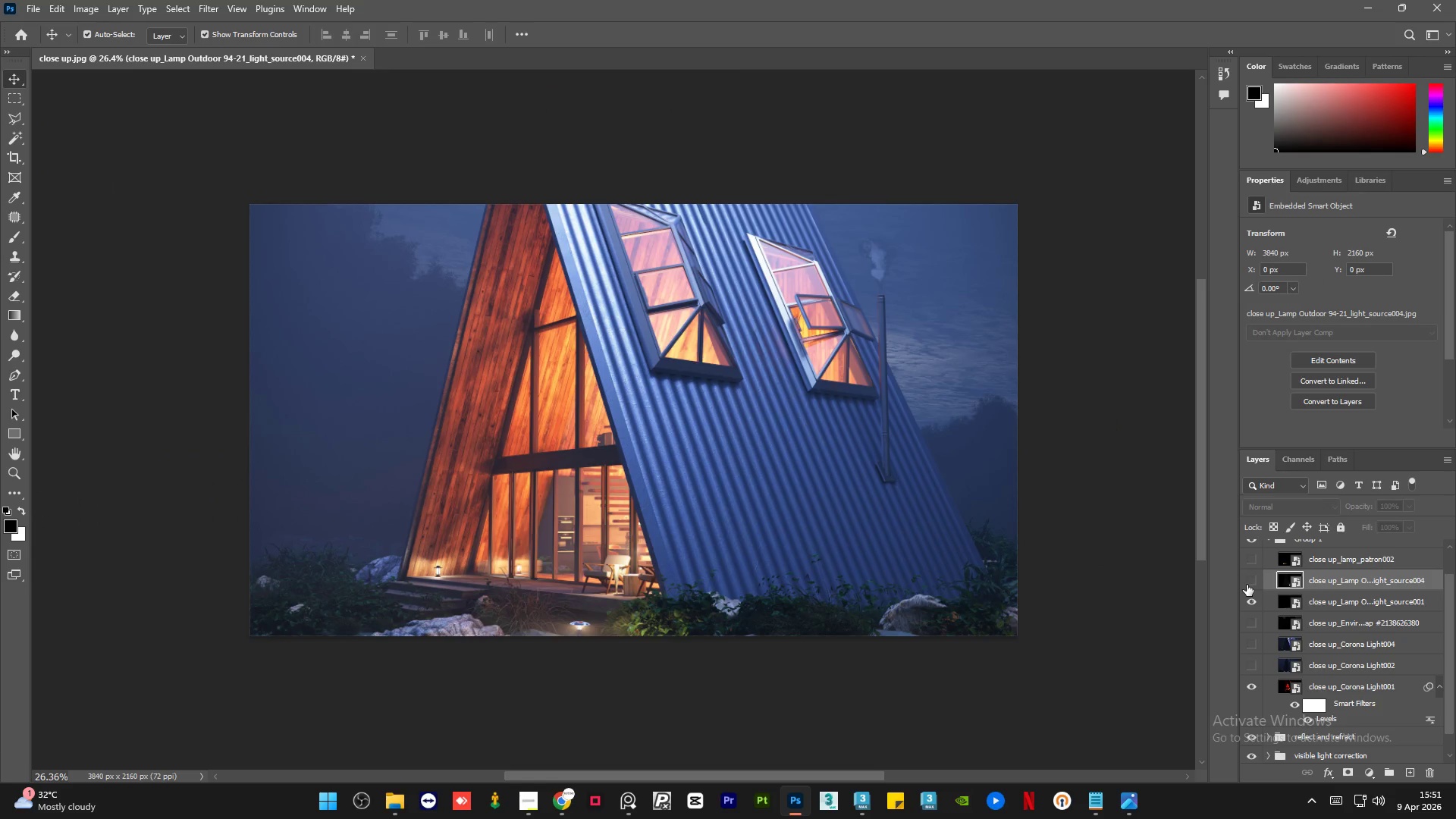 
left_click([1249, 583])
 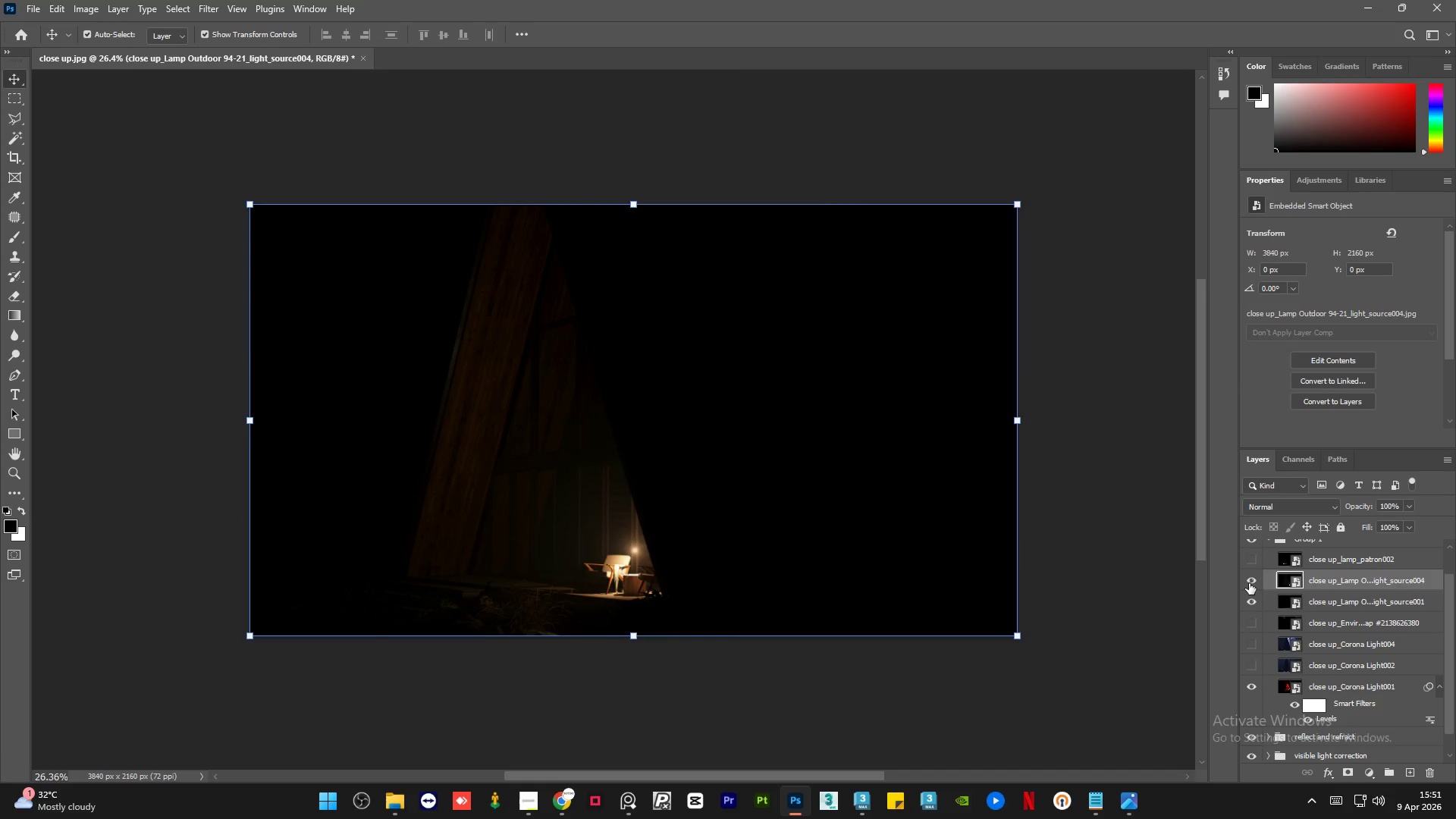 
left_click([1249, 583])
 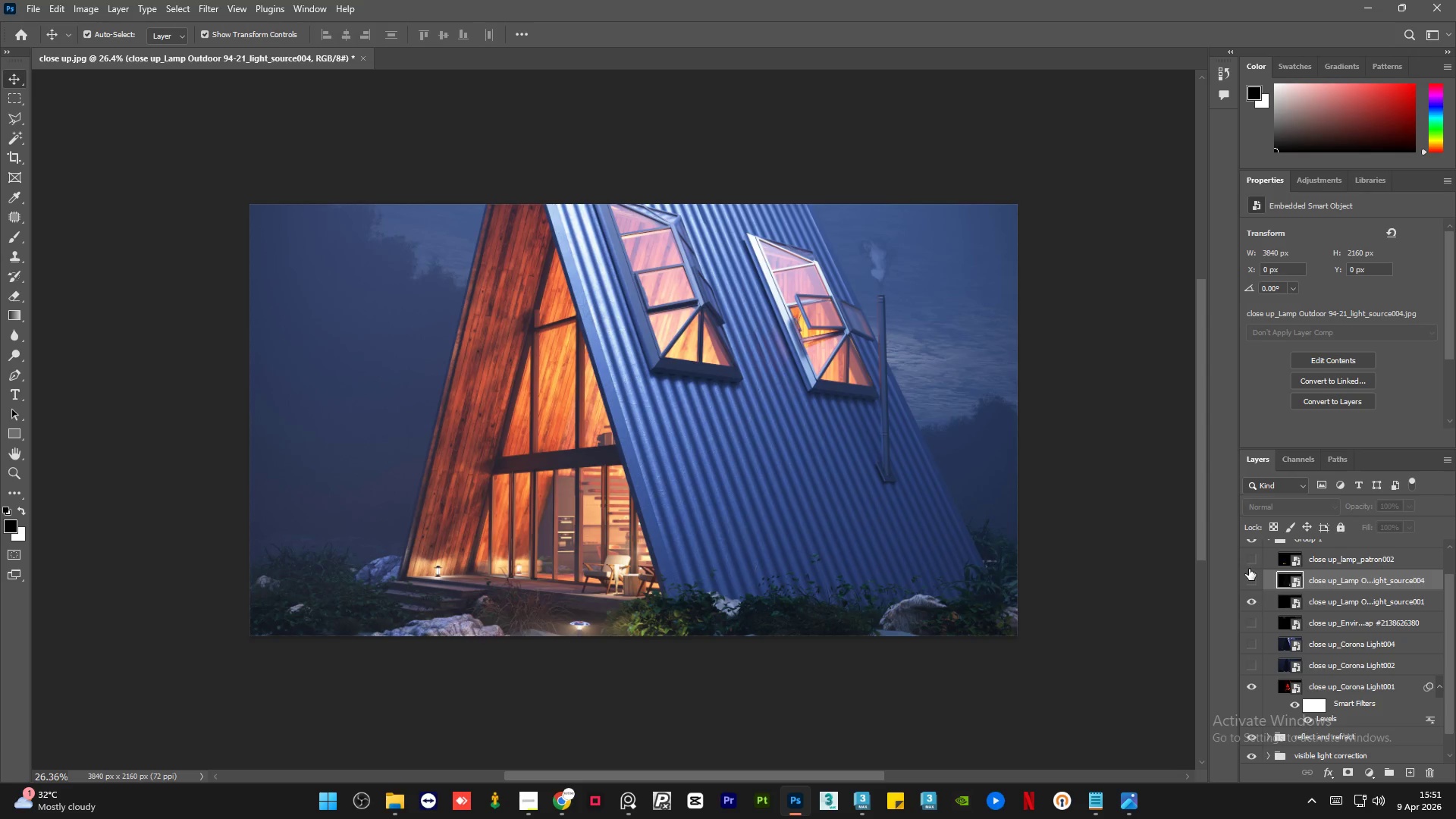 
left_click([1251, 560])
 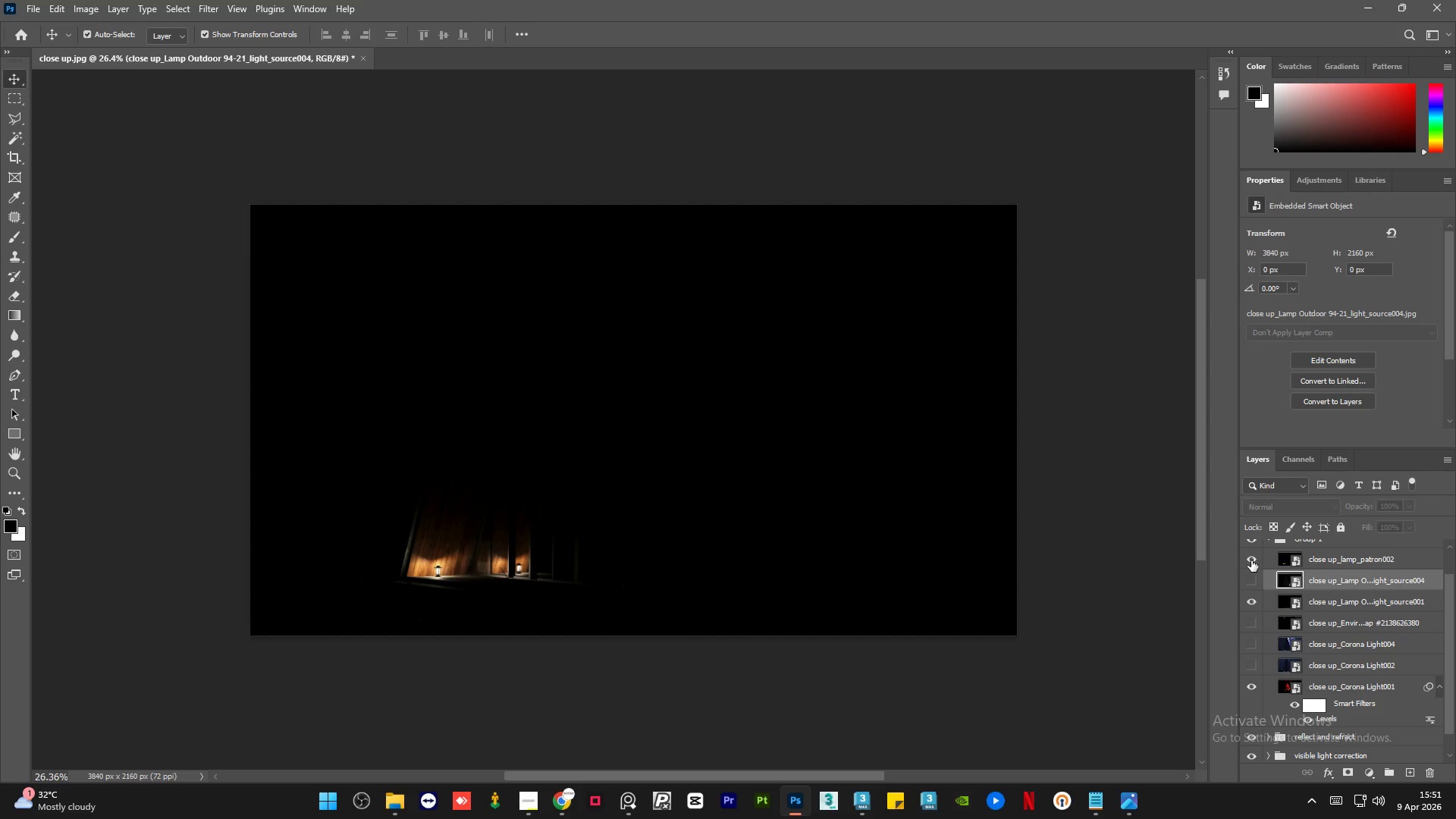 
left_click([1251, 560])
 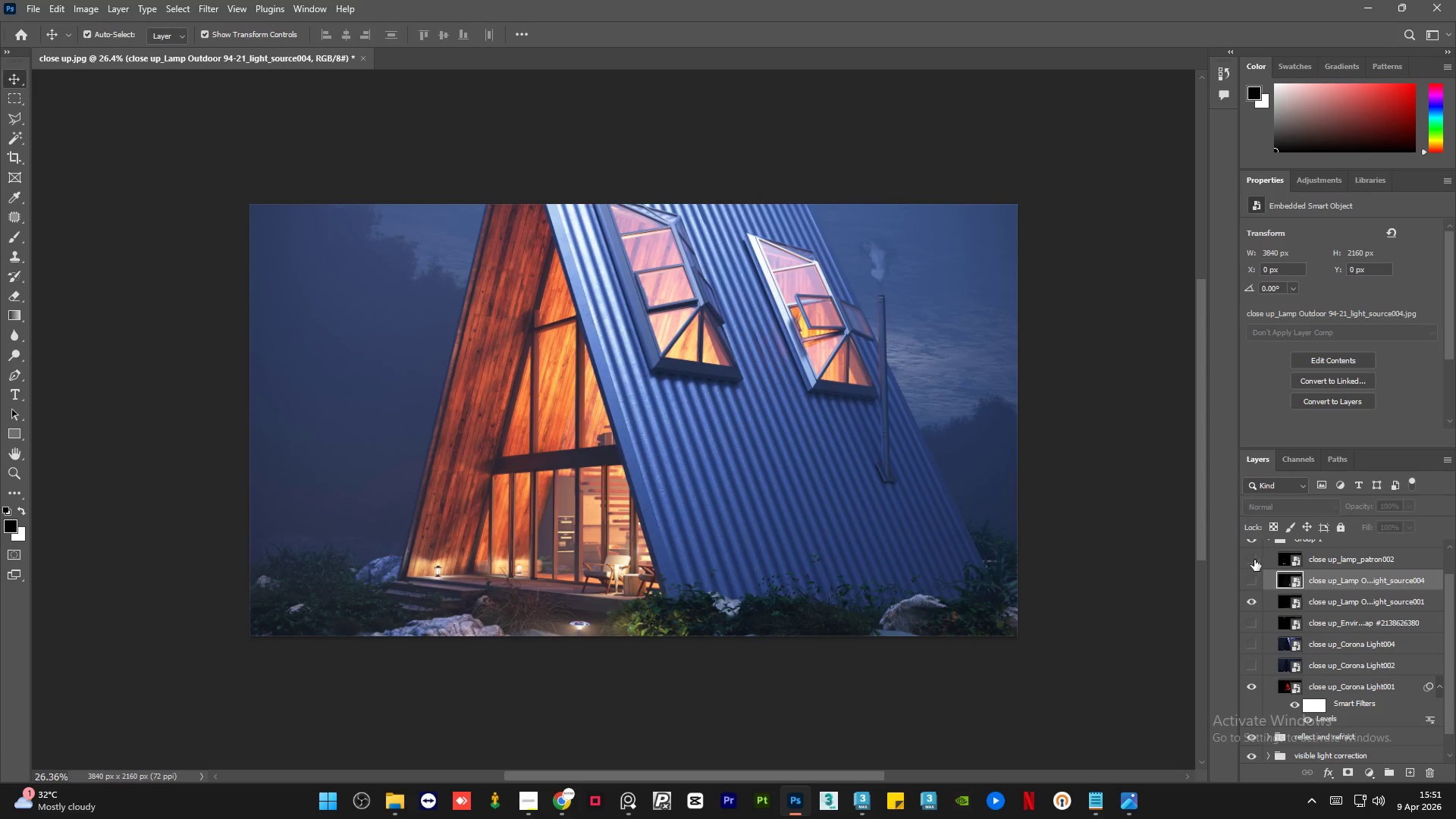 
left_click([1254, 560])
 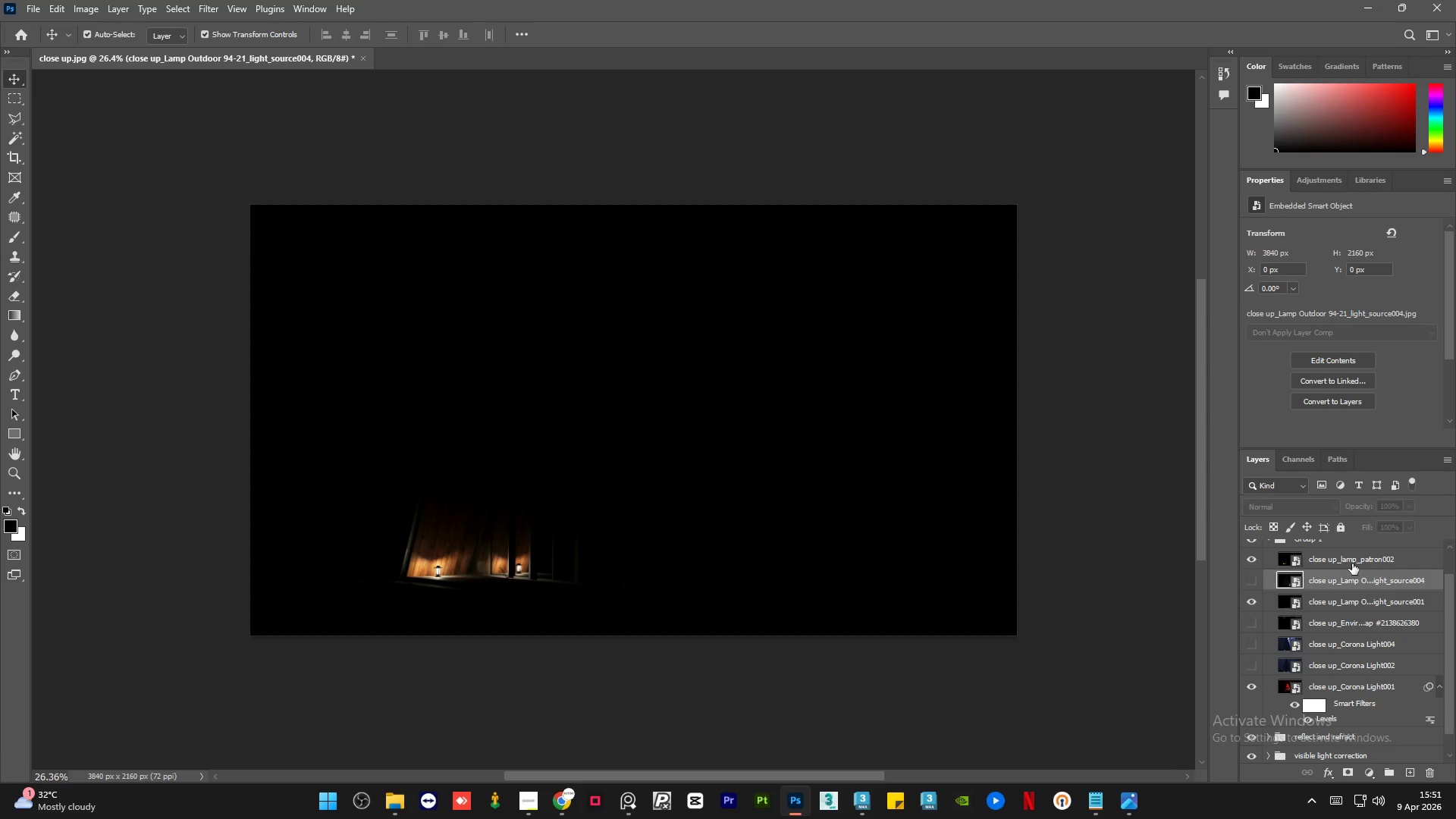 
left_click([1354, 563])
 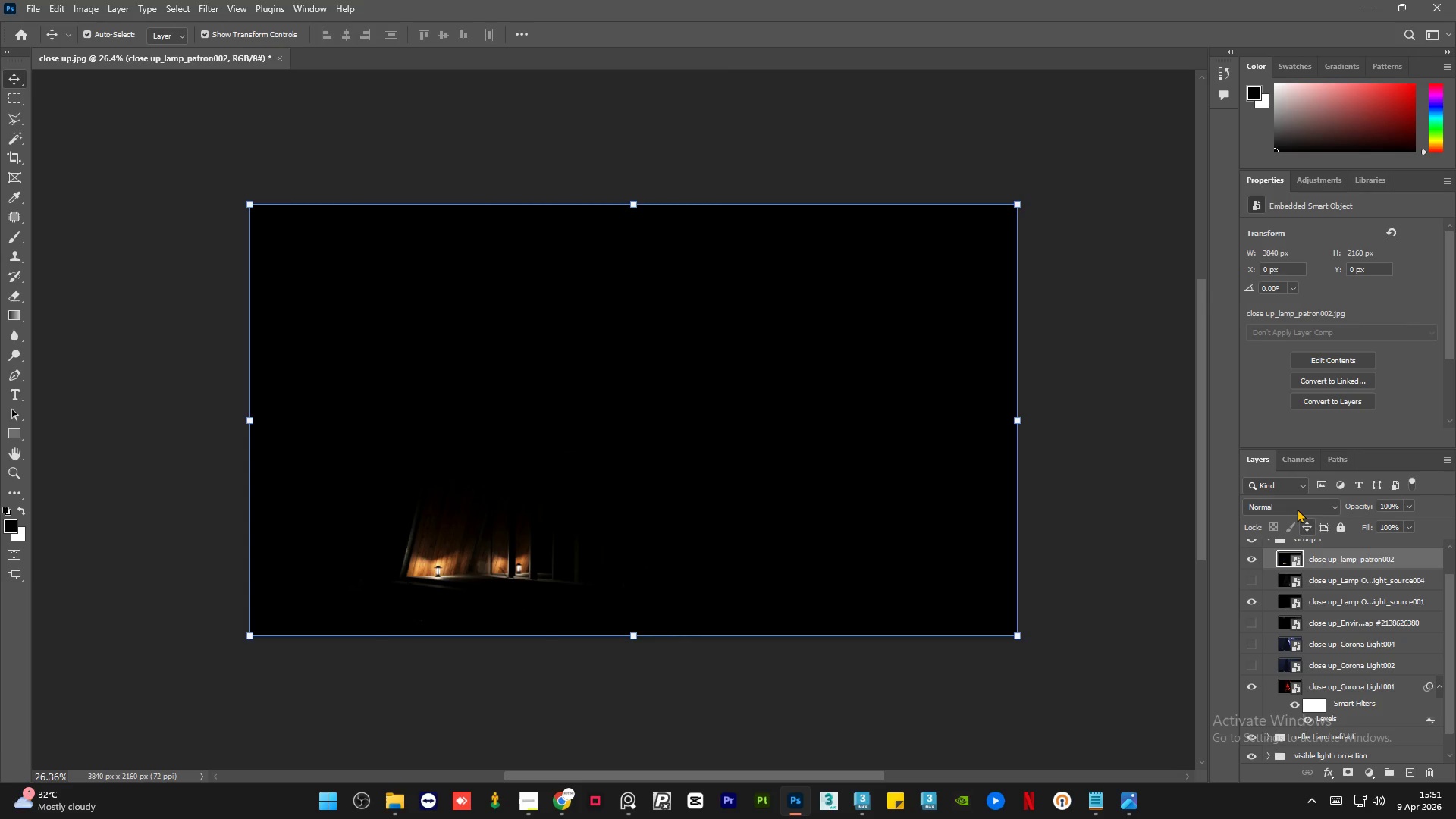 
left_click([1297, 507])
 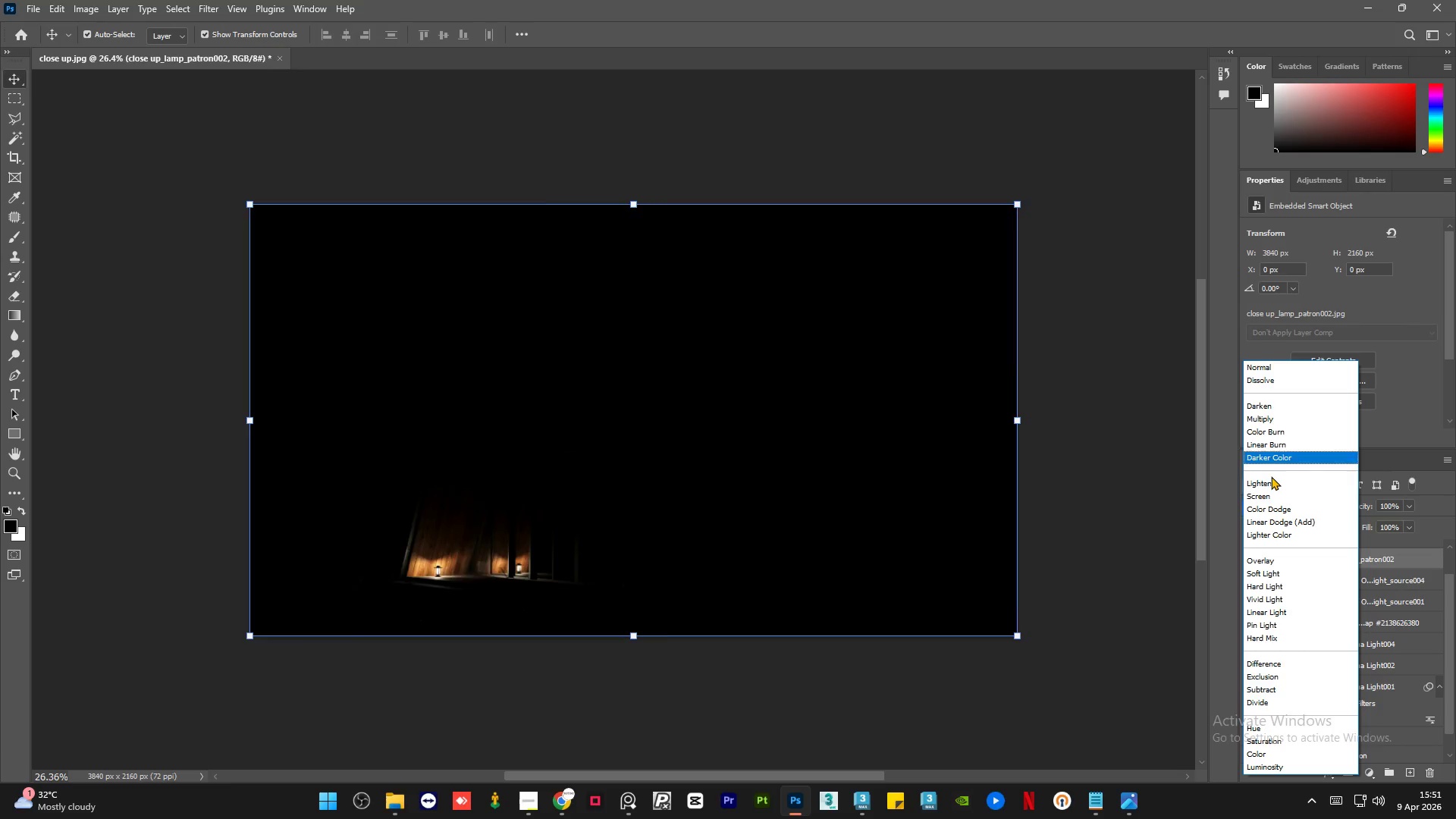 
left_click([1271, 497])
 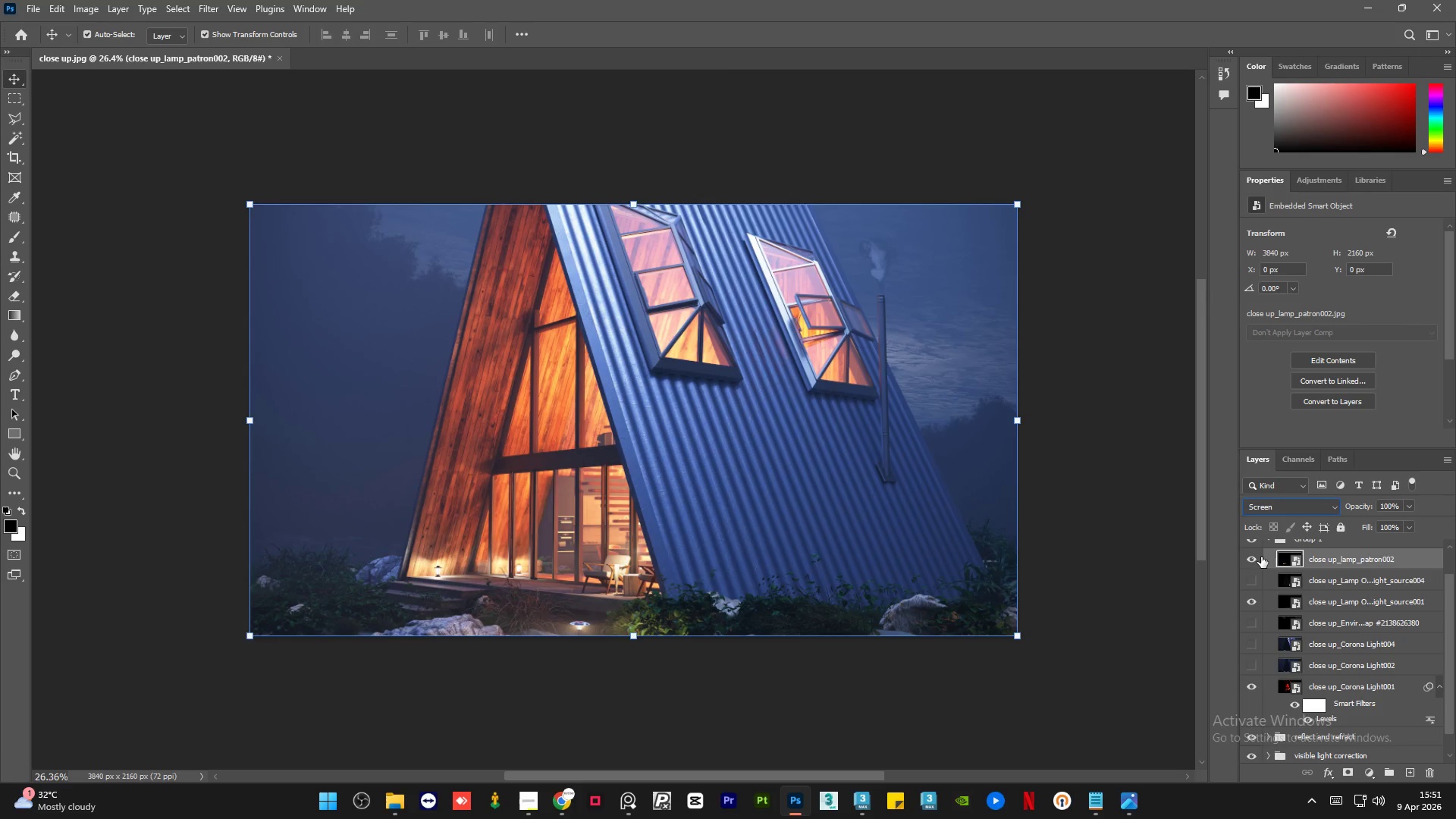 
left_click([1253, 558])
 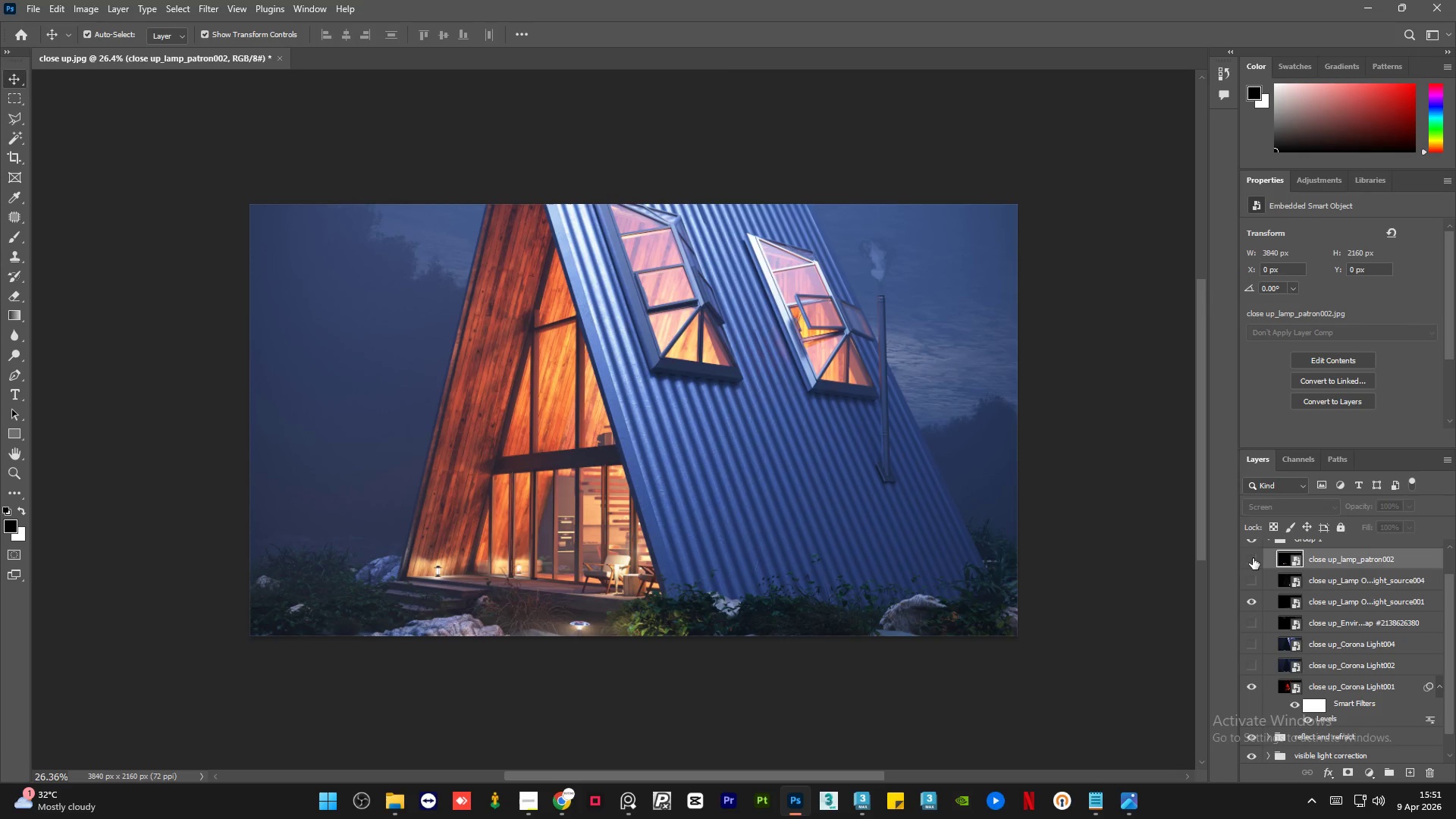 
left_click([1253, 558])
 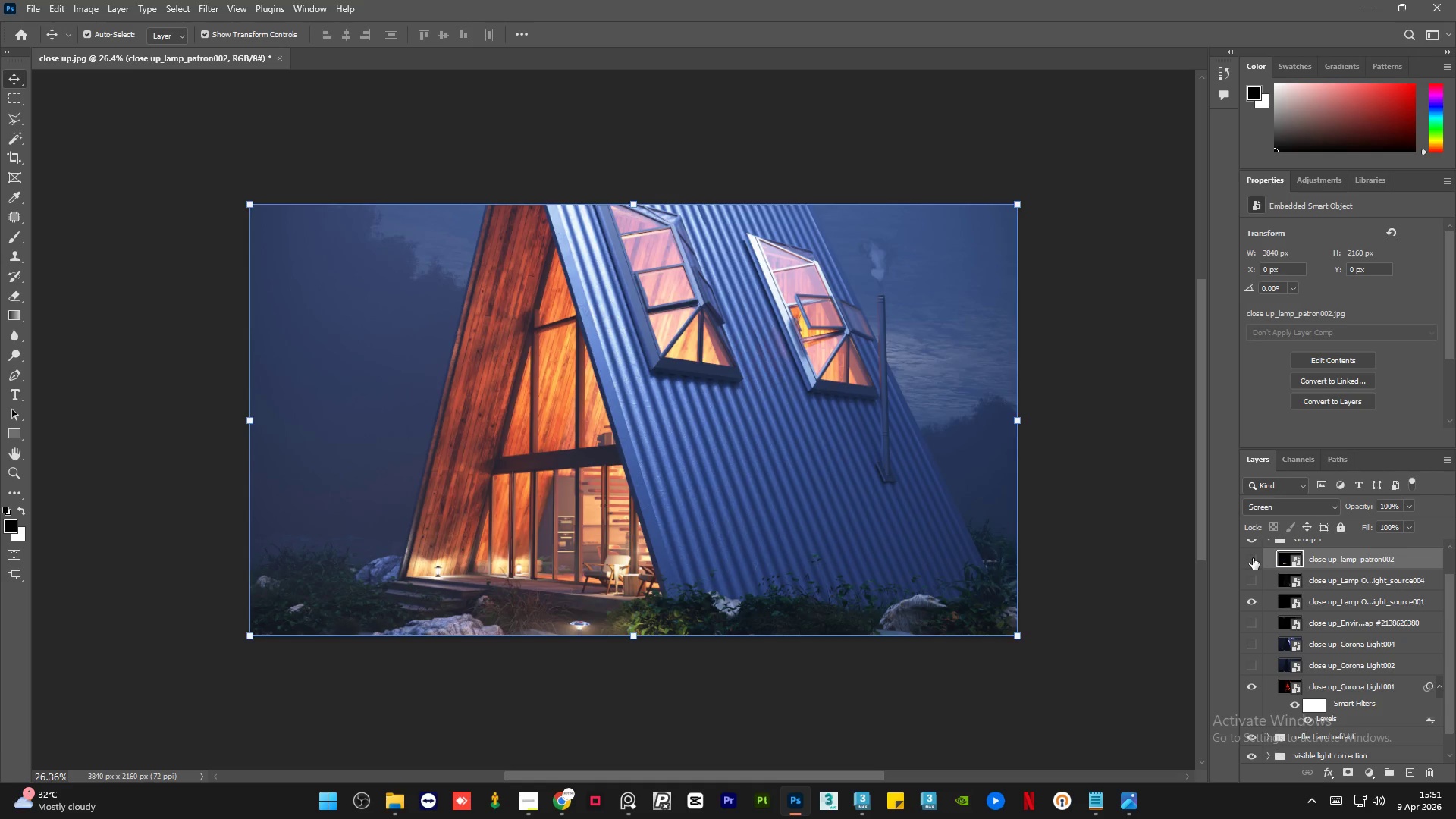 
double_click([1253, 558])
 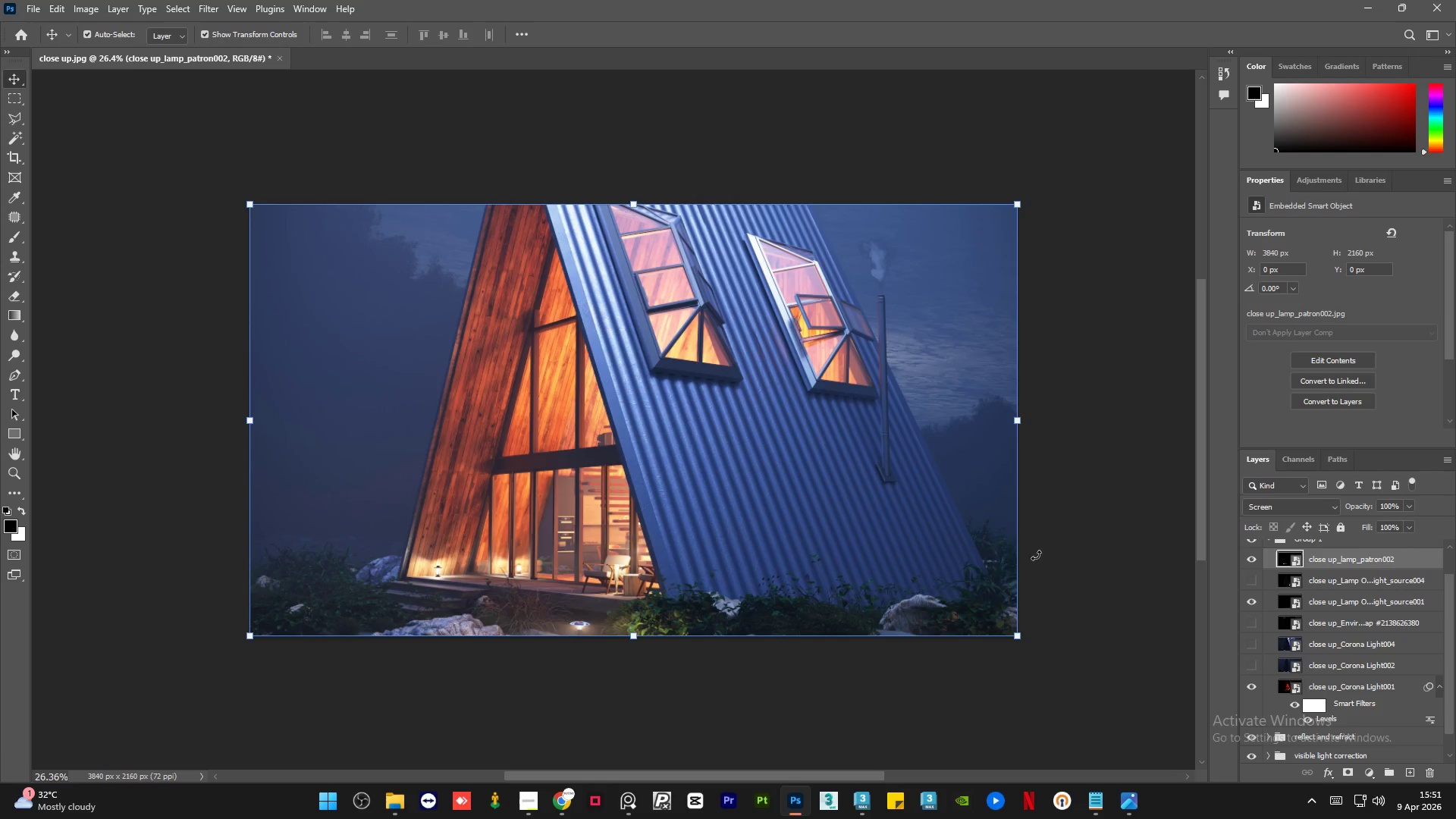 
hold_key(key=AltLeft, duration=1.5)
scroll: coordinate [446, 554], scroll_direction: up, amount: 13.0
 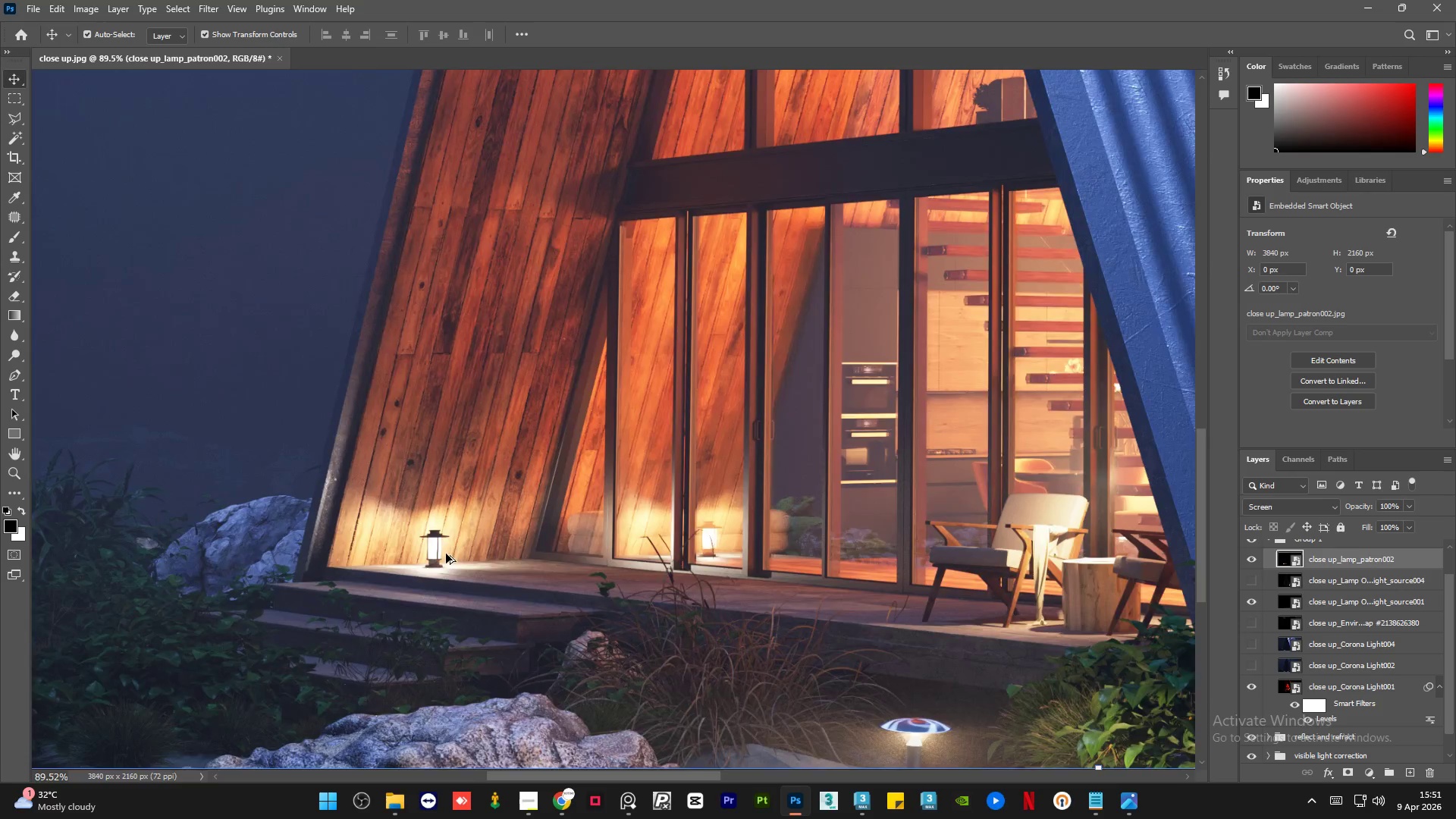 
key(Alt+AltLeft)
 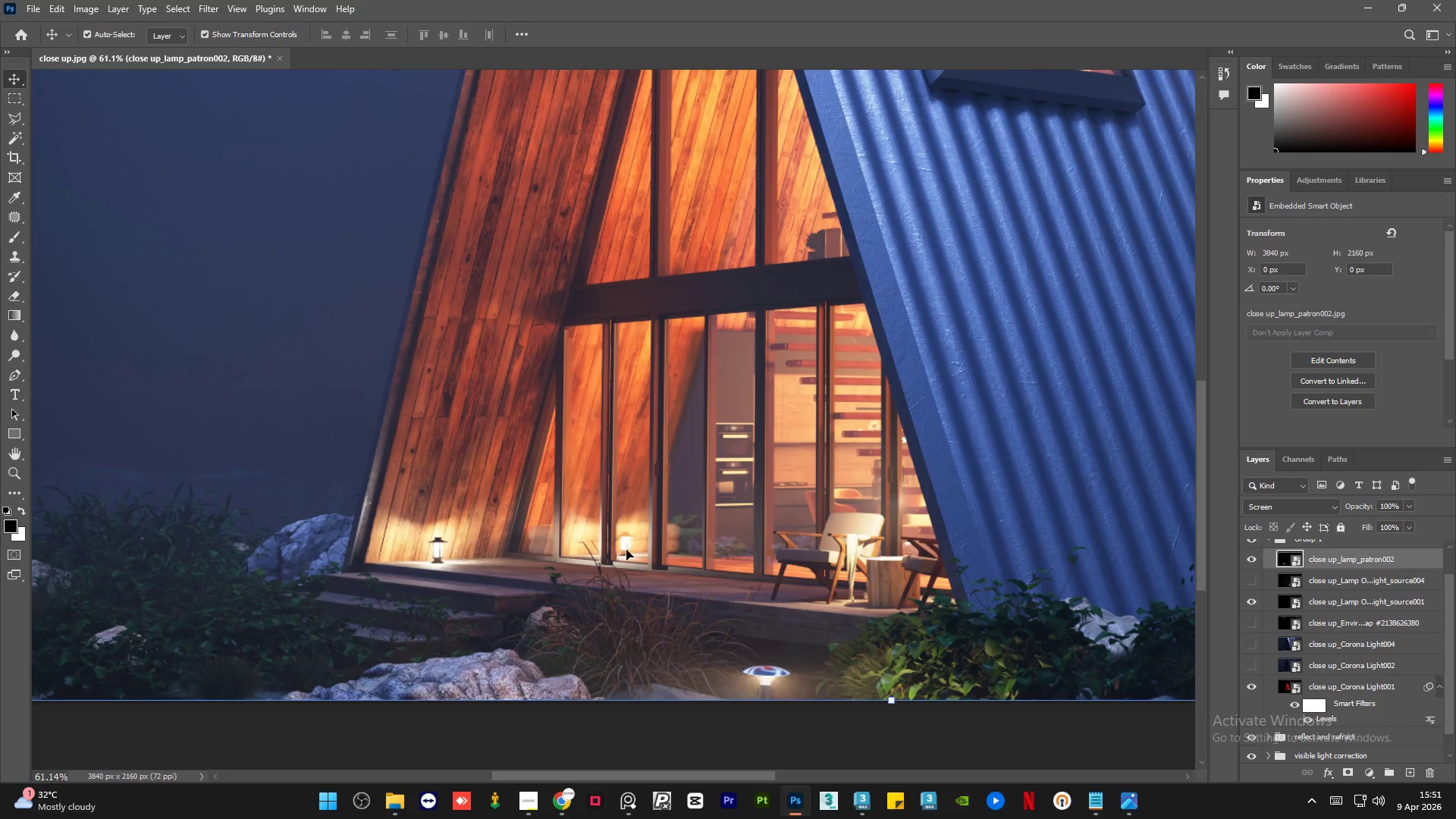 
hold_key(key=AltLeft, duration=8.77)
 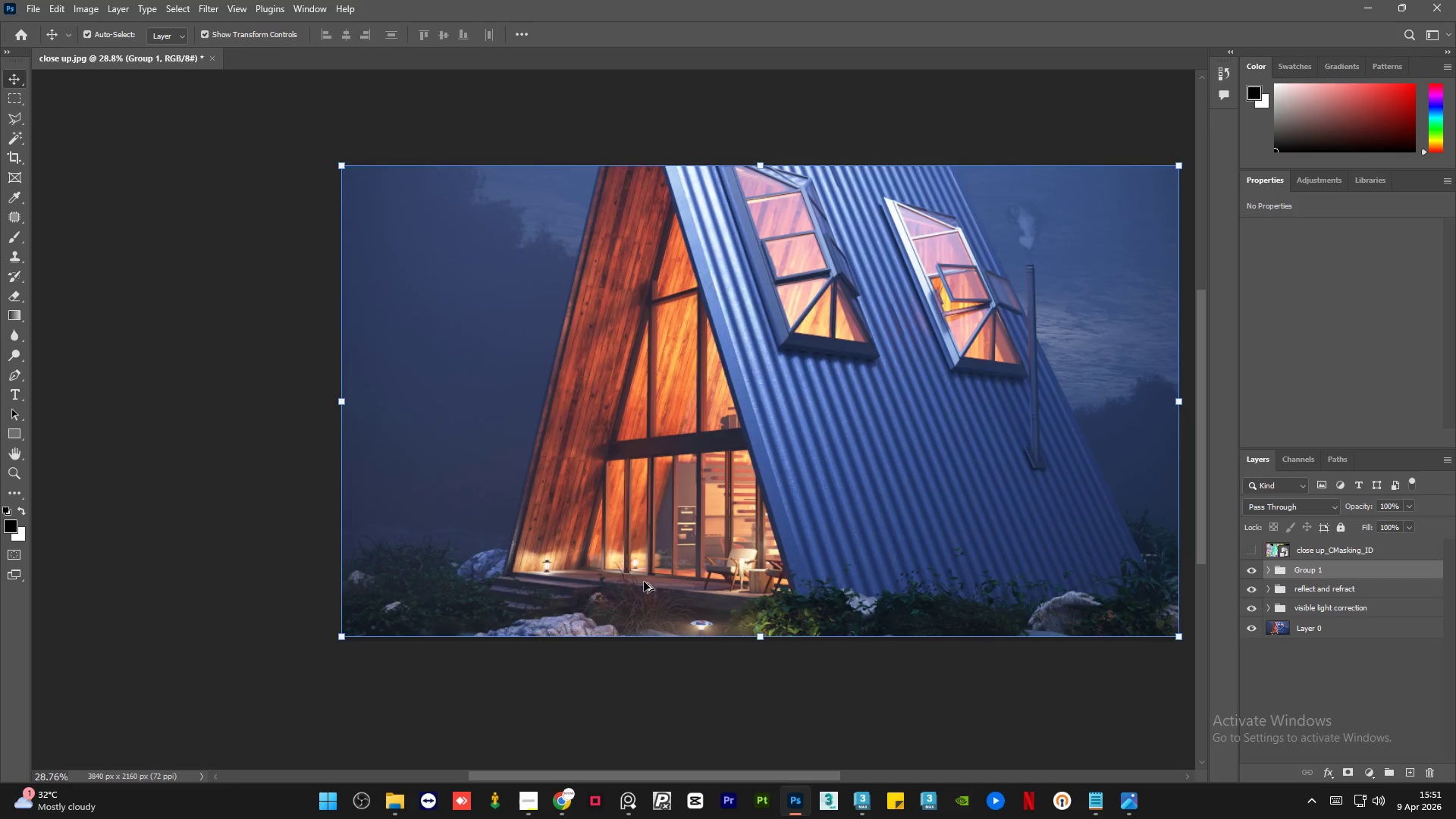 
scroll: coordinate [446, 554], scroll_direction: down, amount: 4.0
 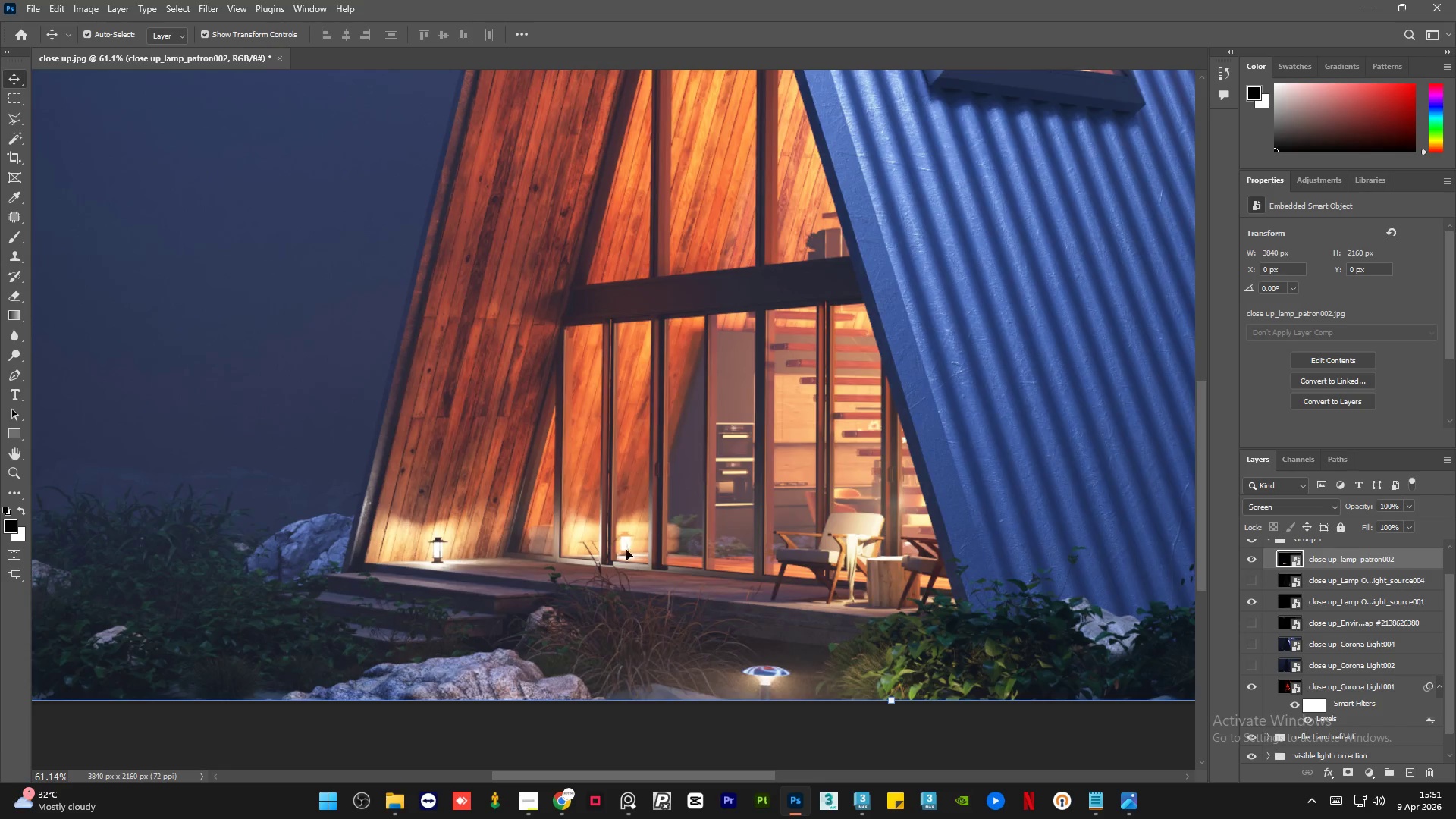 
left_click_drag(start_coordinate=[1408, 506], to_coordinate=[1412, 505])
 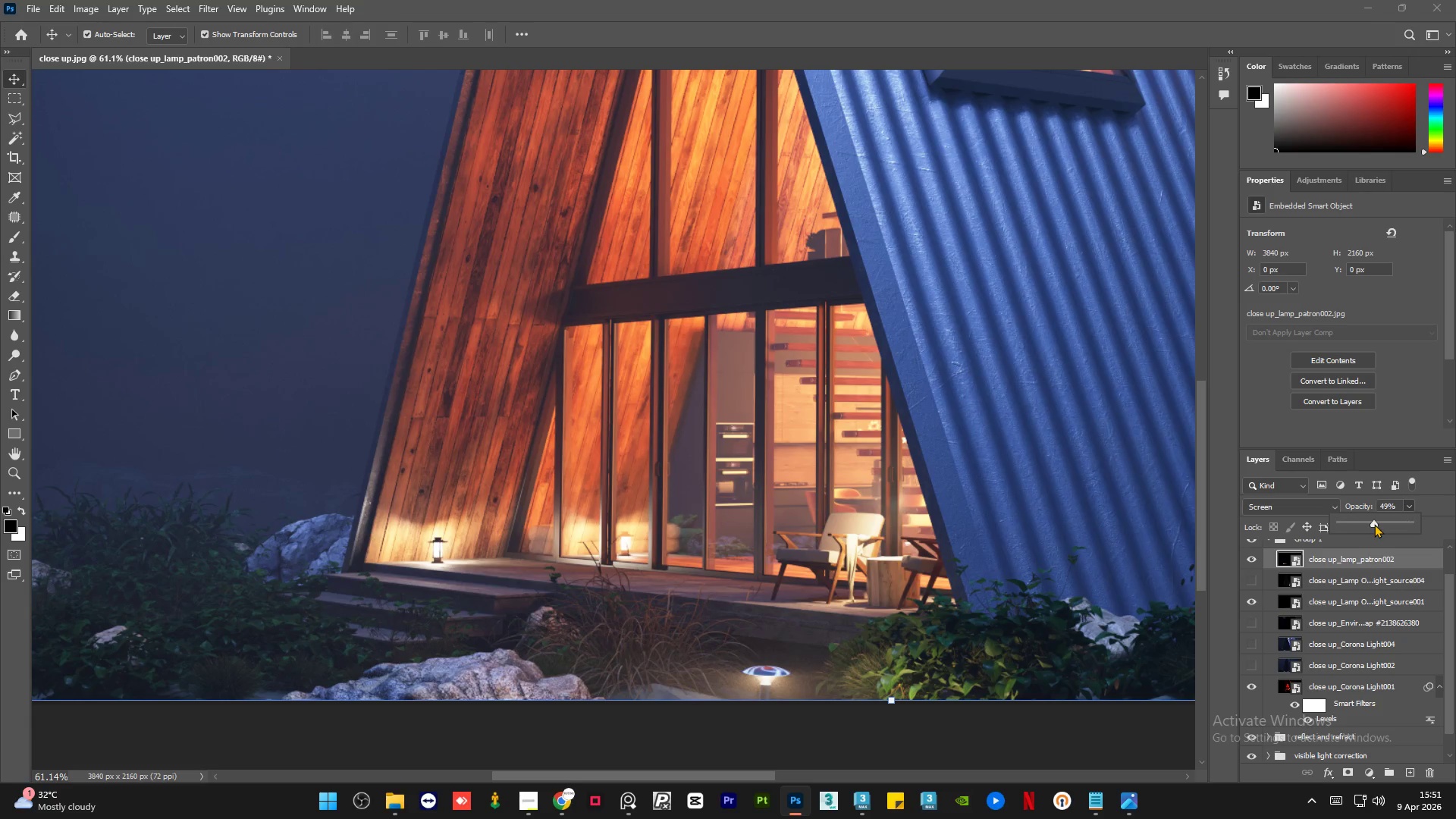 
left_click([1374, 524])
 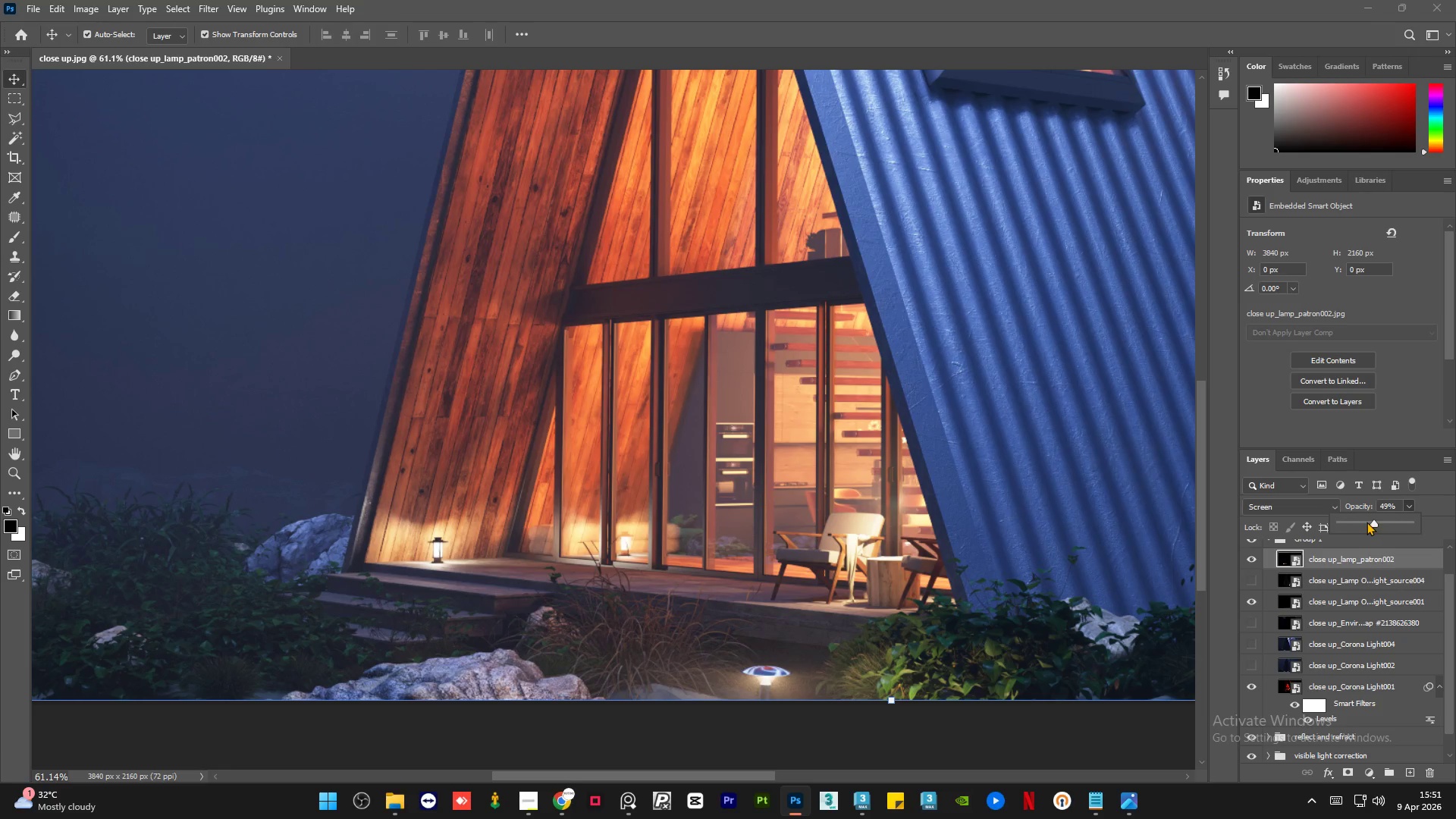 
left_click([1367, 522])
 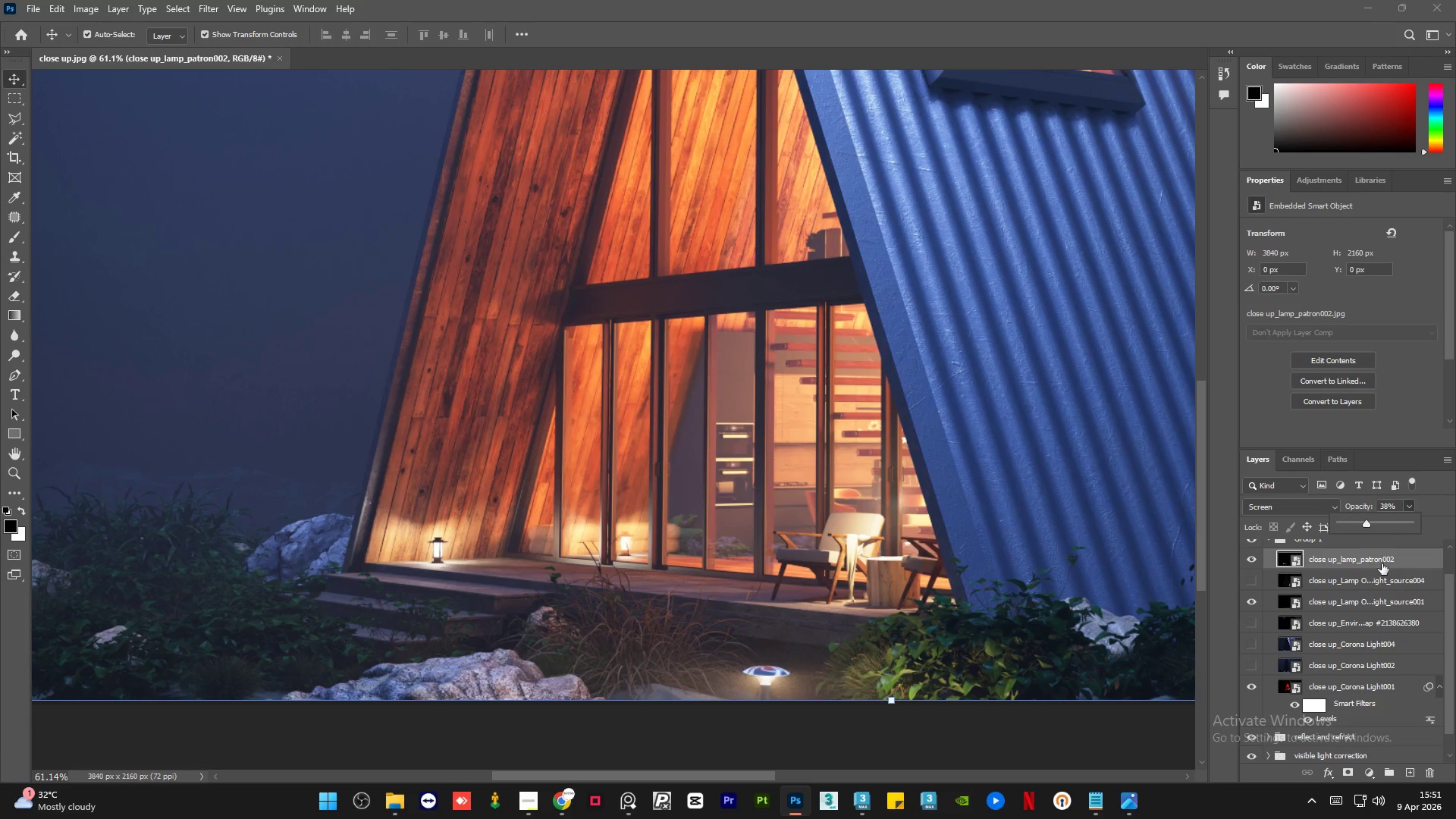 
left_click([1415, 557])
 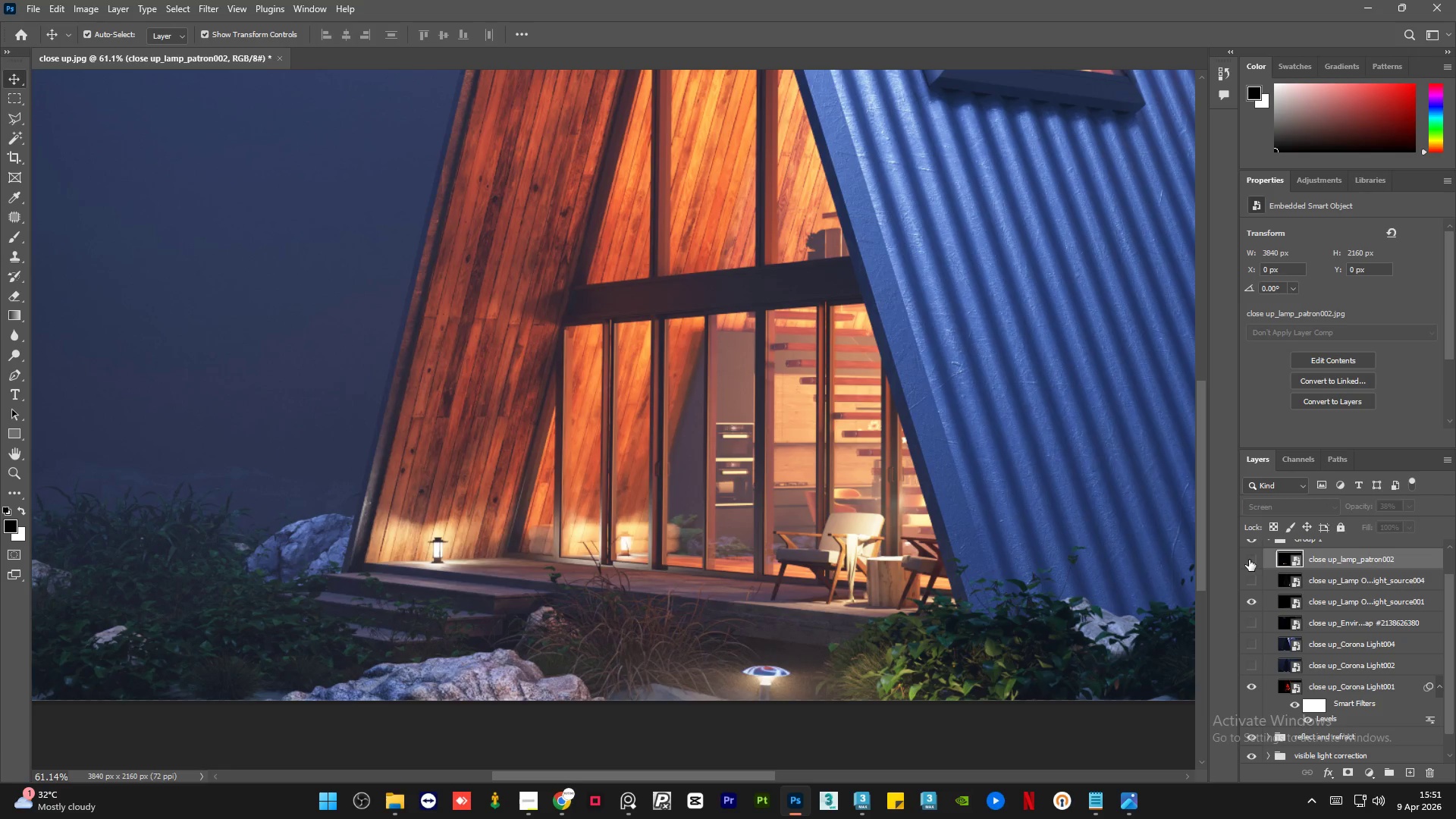 
double_click([1249, 560])
 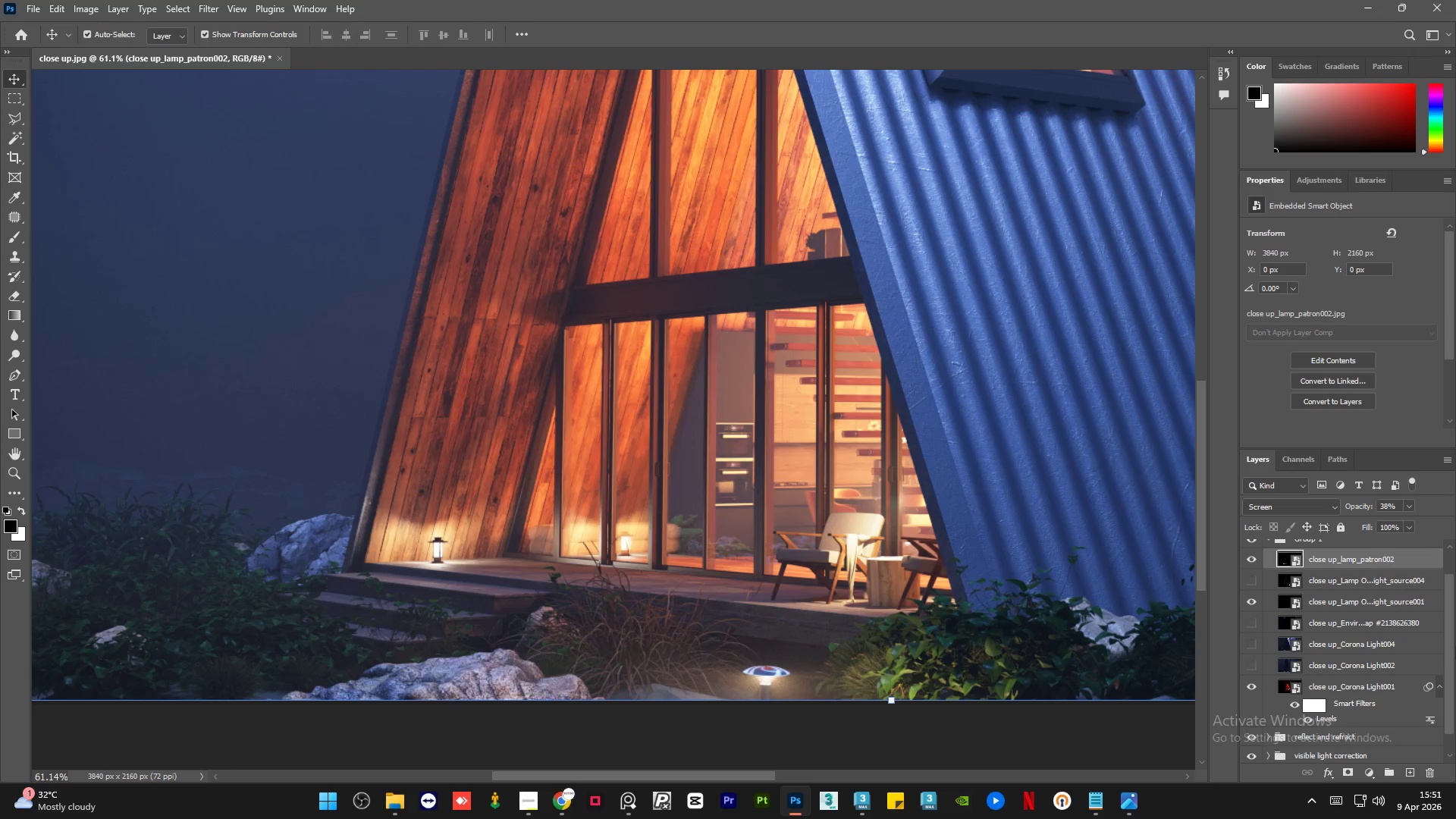 
left_click_drag(start_coordinate=[1448, 647], to_coordinate=[1445, 583])
 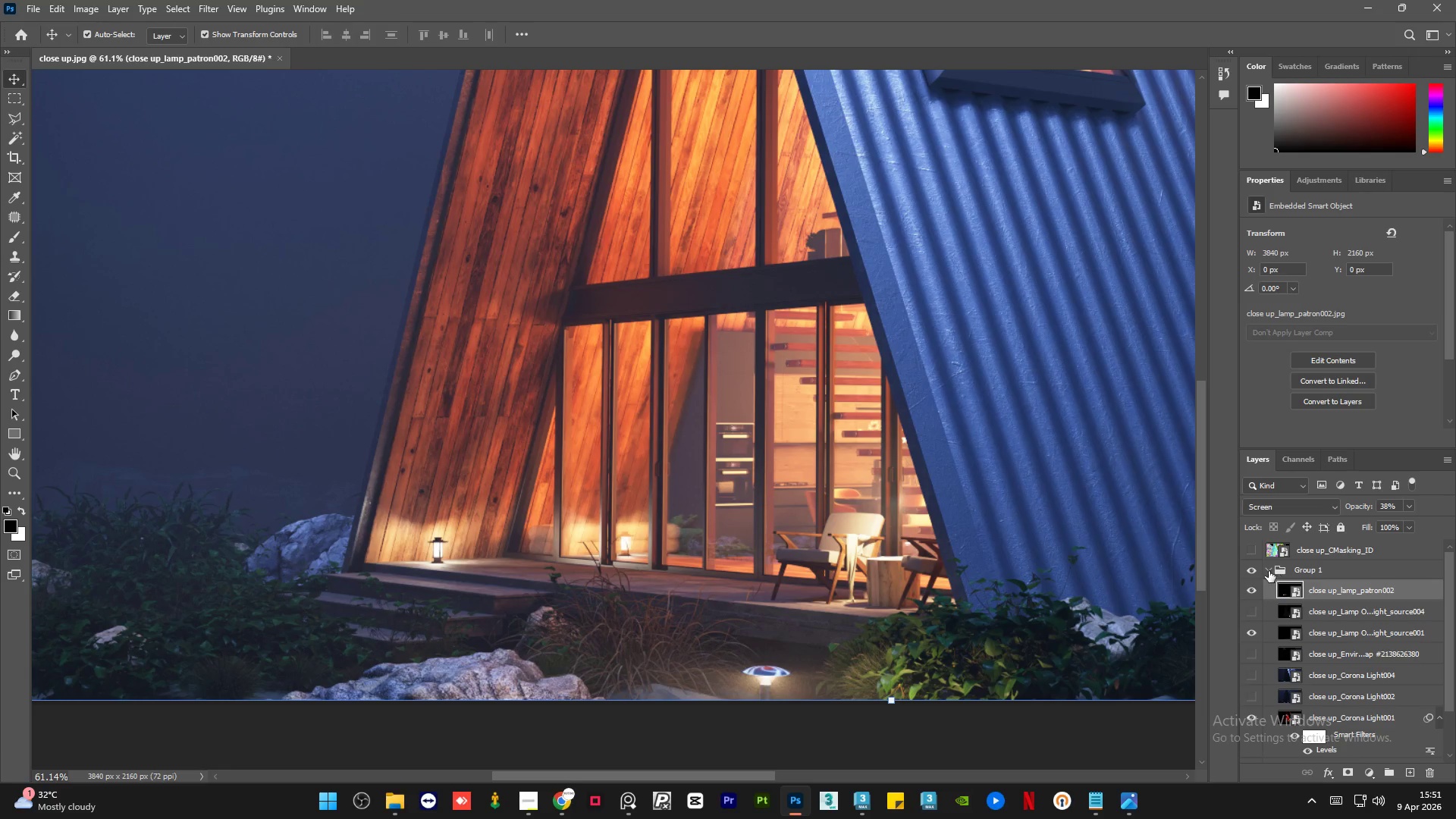 
left_click([1268, 571])
 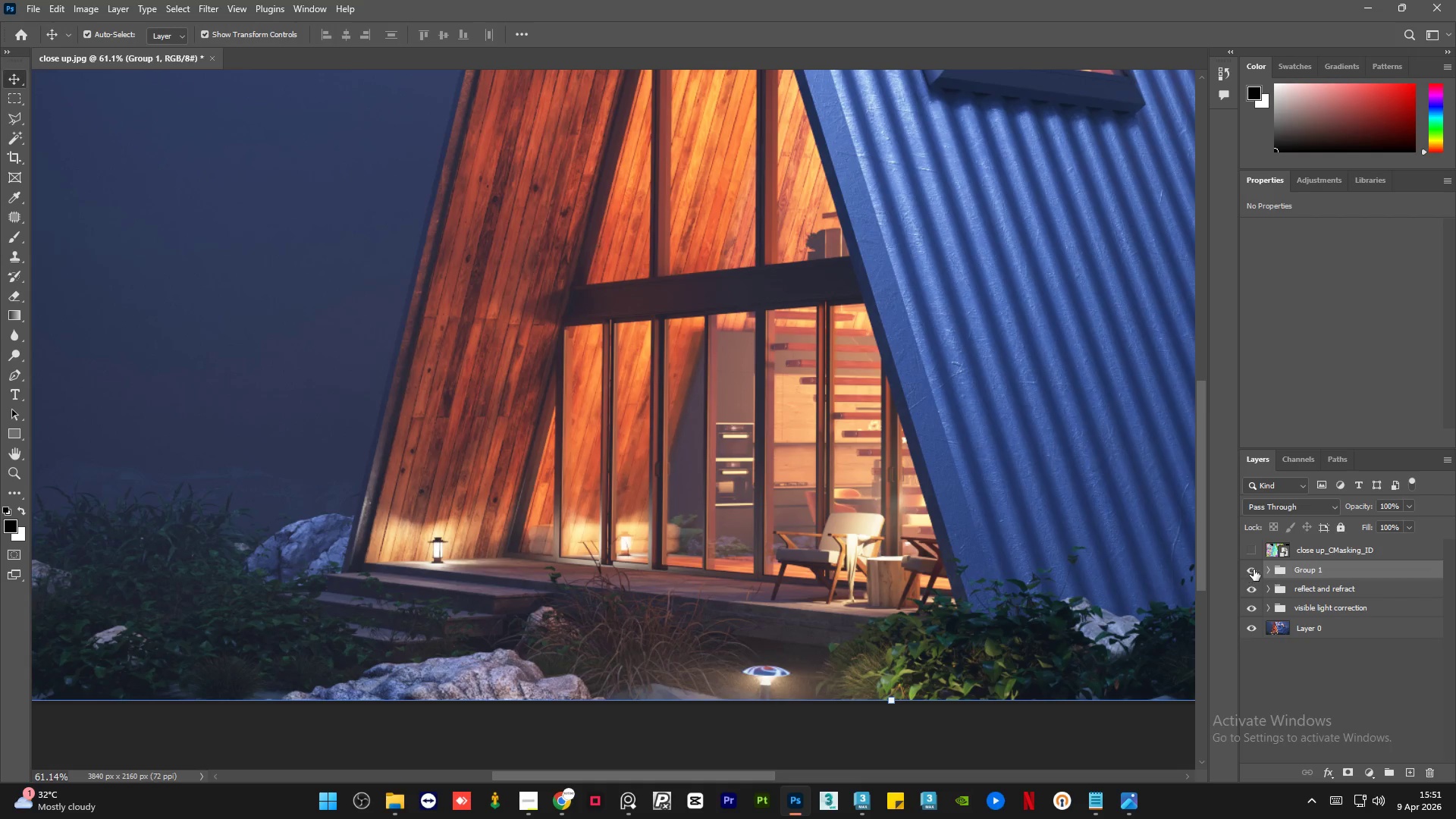 
hold_key(key=AltLeft, duration=1.5)
hold_key(key=AltLeft, duration=1.17)
scroll: coordinate [1064, 482], scroll_direction: down, amount: 6.0
 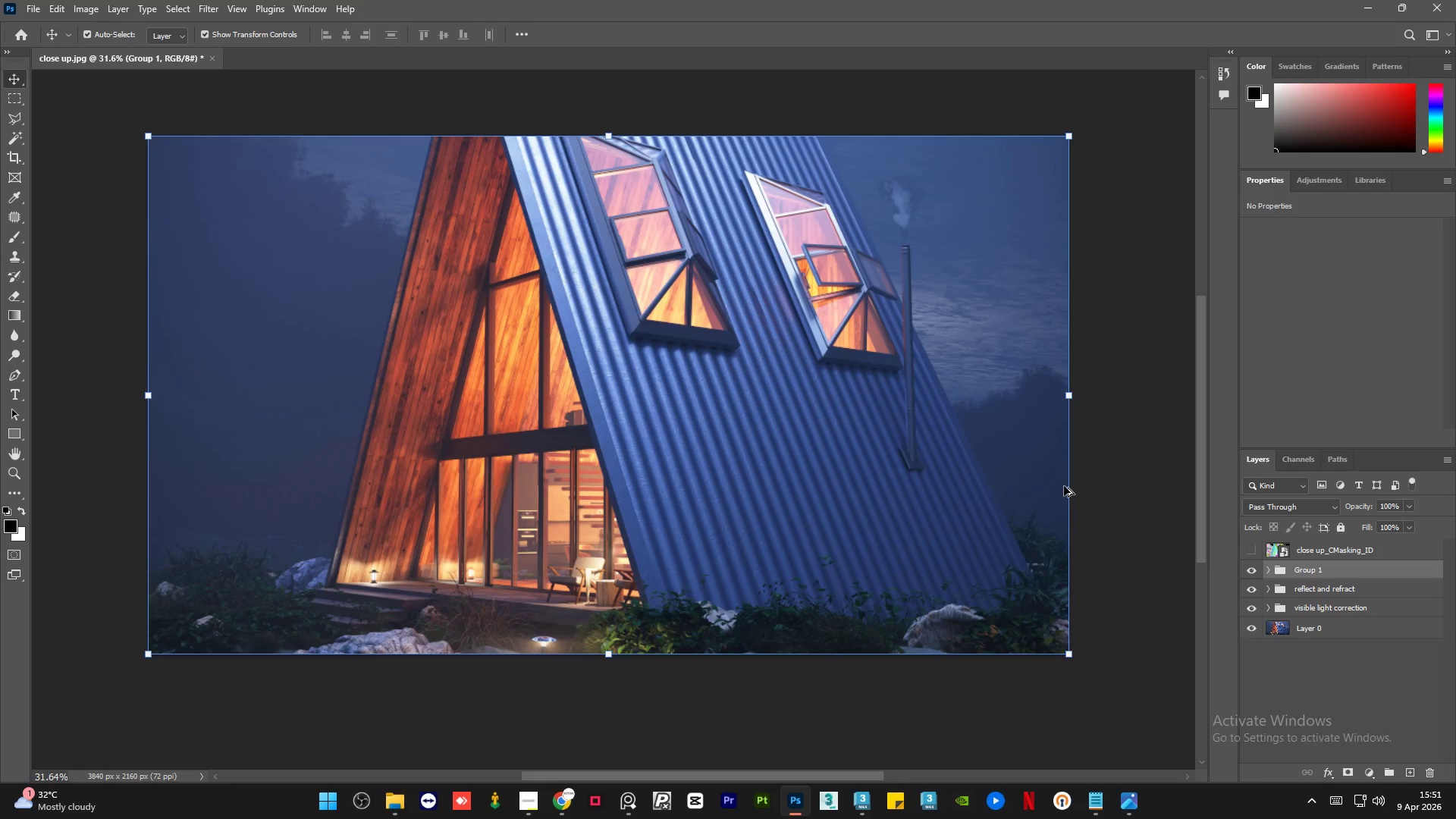 
scroll: coordinate [940, 497], scroll_direction: up, amount: 2.0
 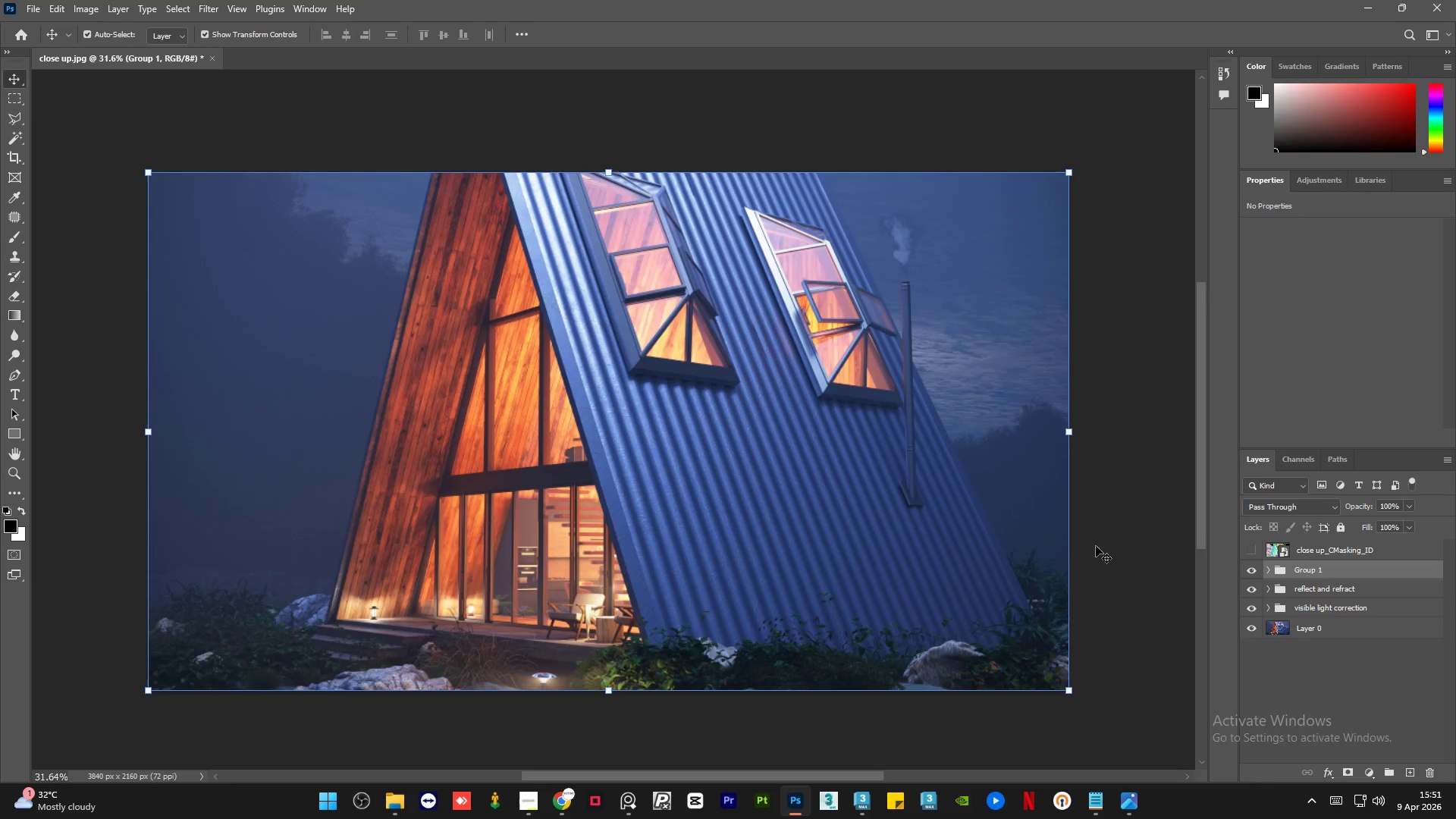 
left_click([1125, 557])
 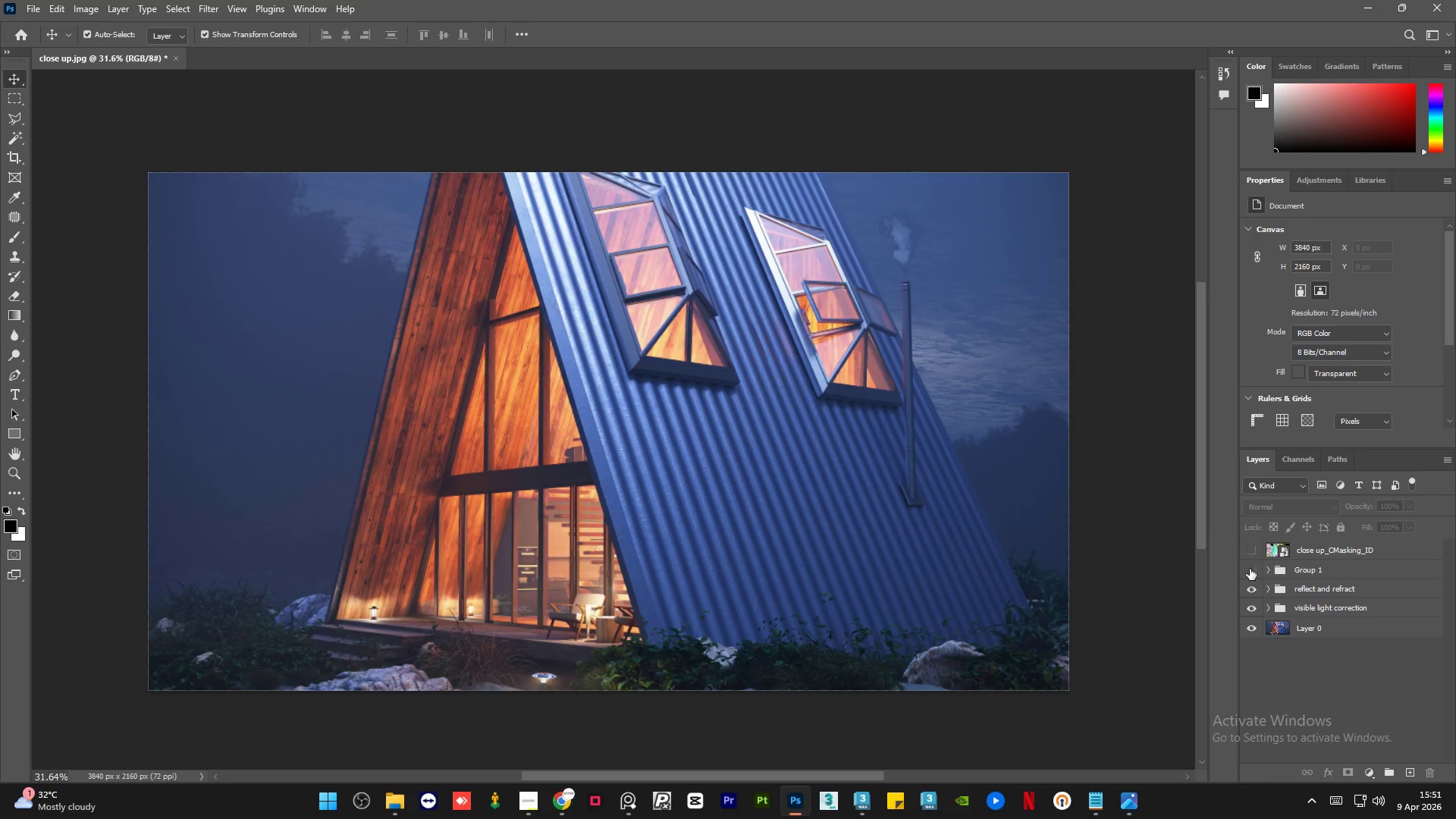 
double_click([1250, 569])
 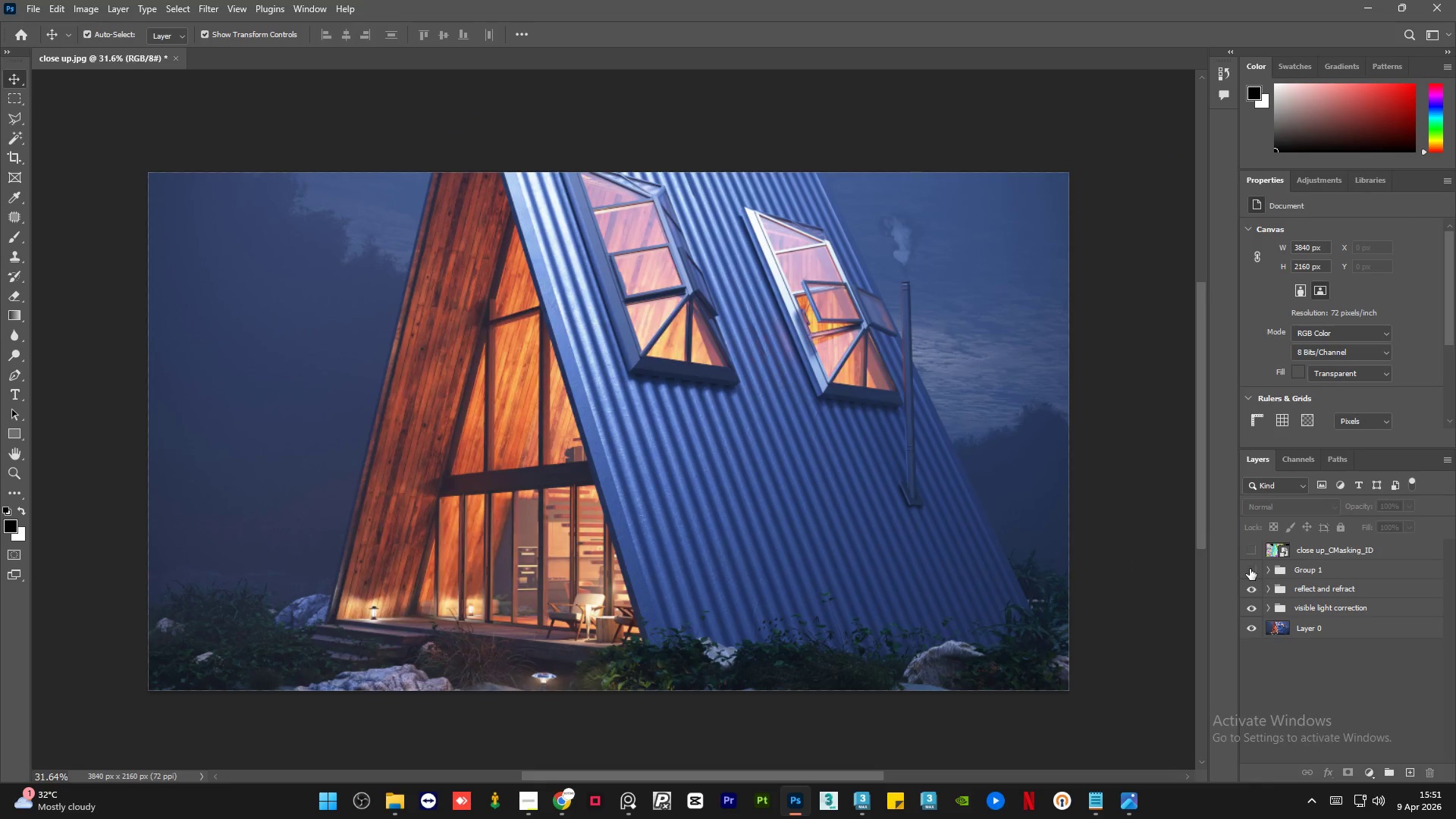 
double_click([1250, 569])
 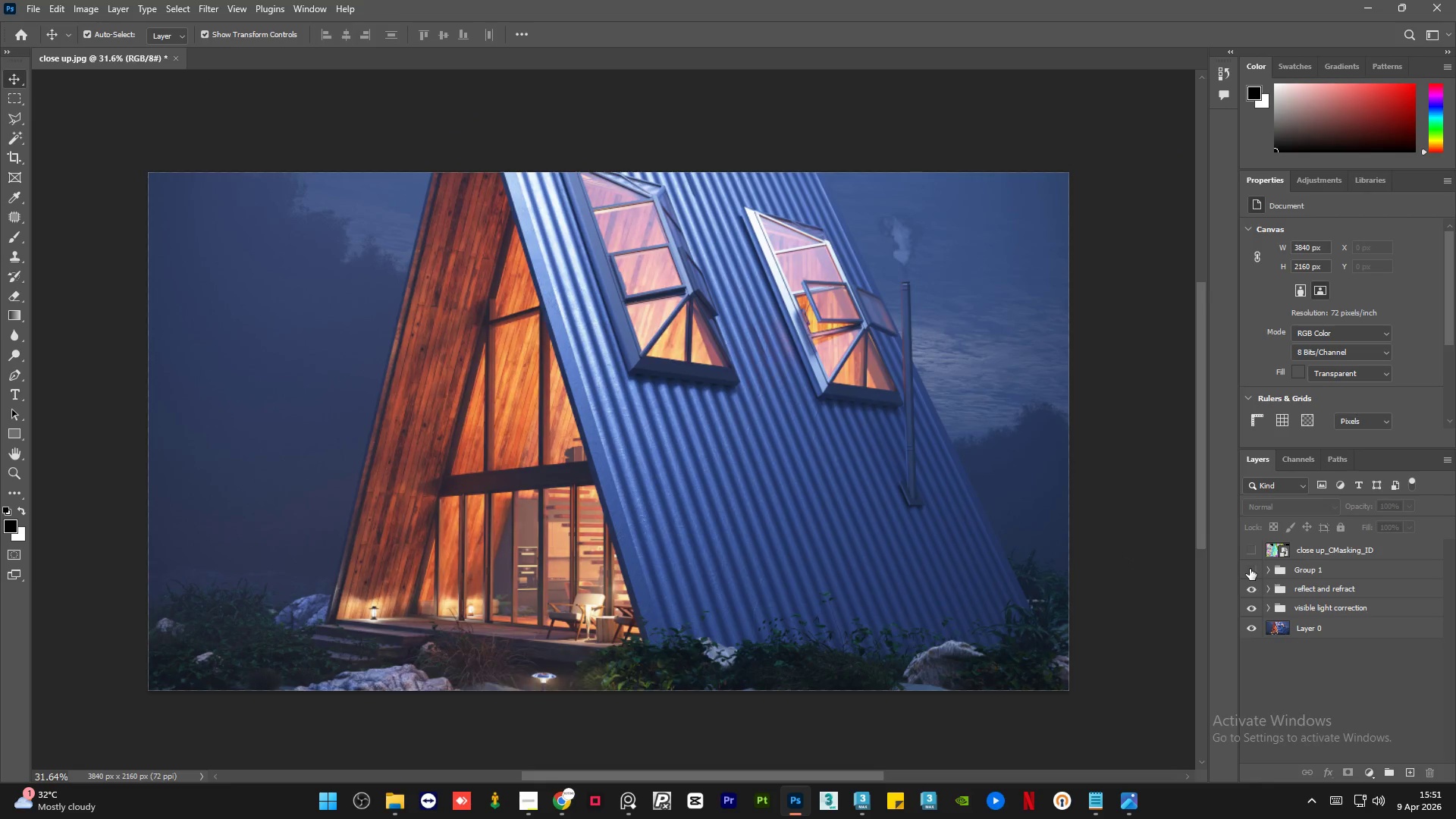 
double_click([1250, 569])
 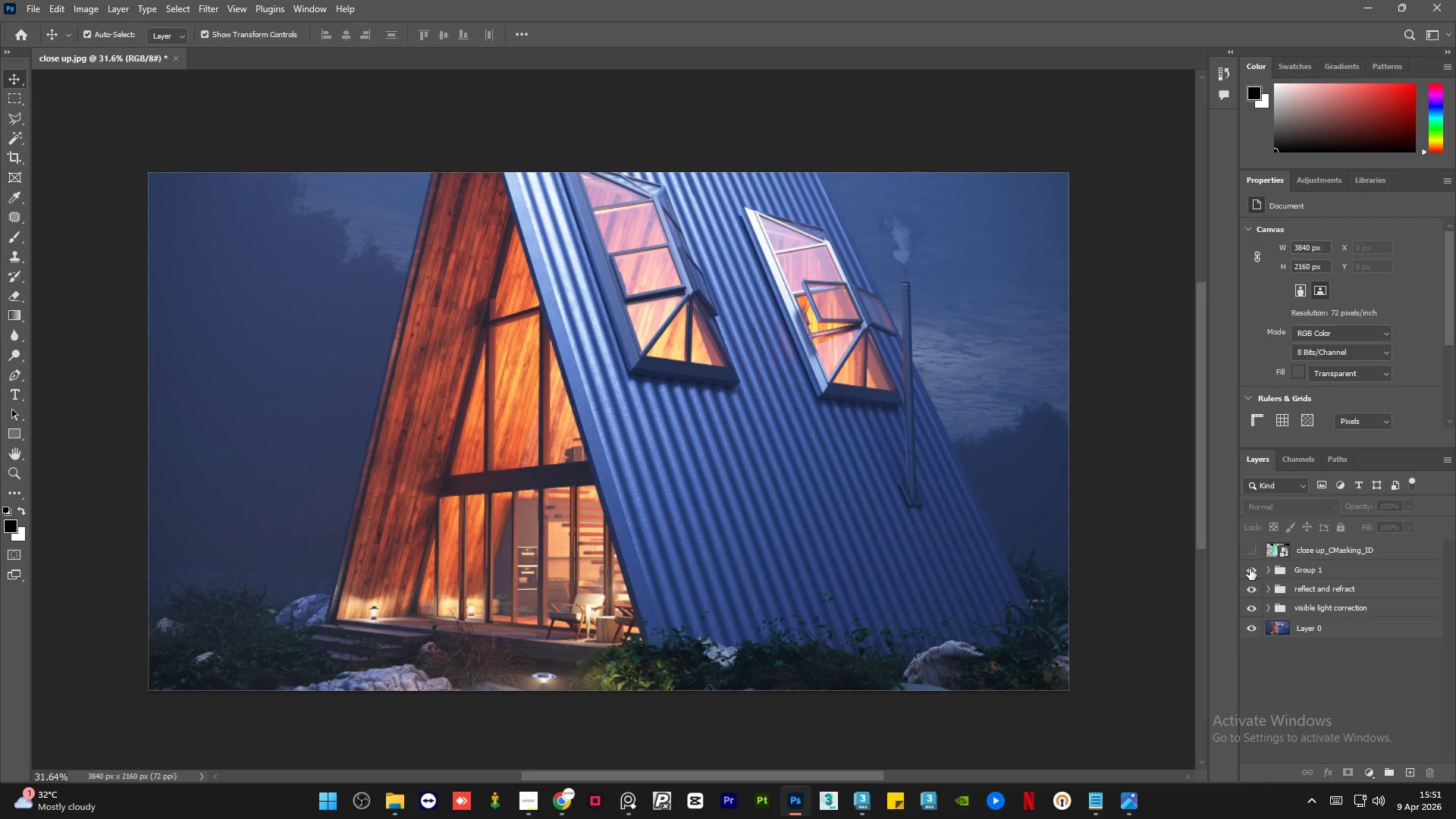 
left_click([1250, 569])
 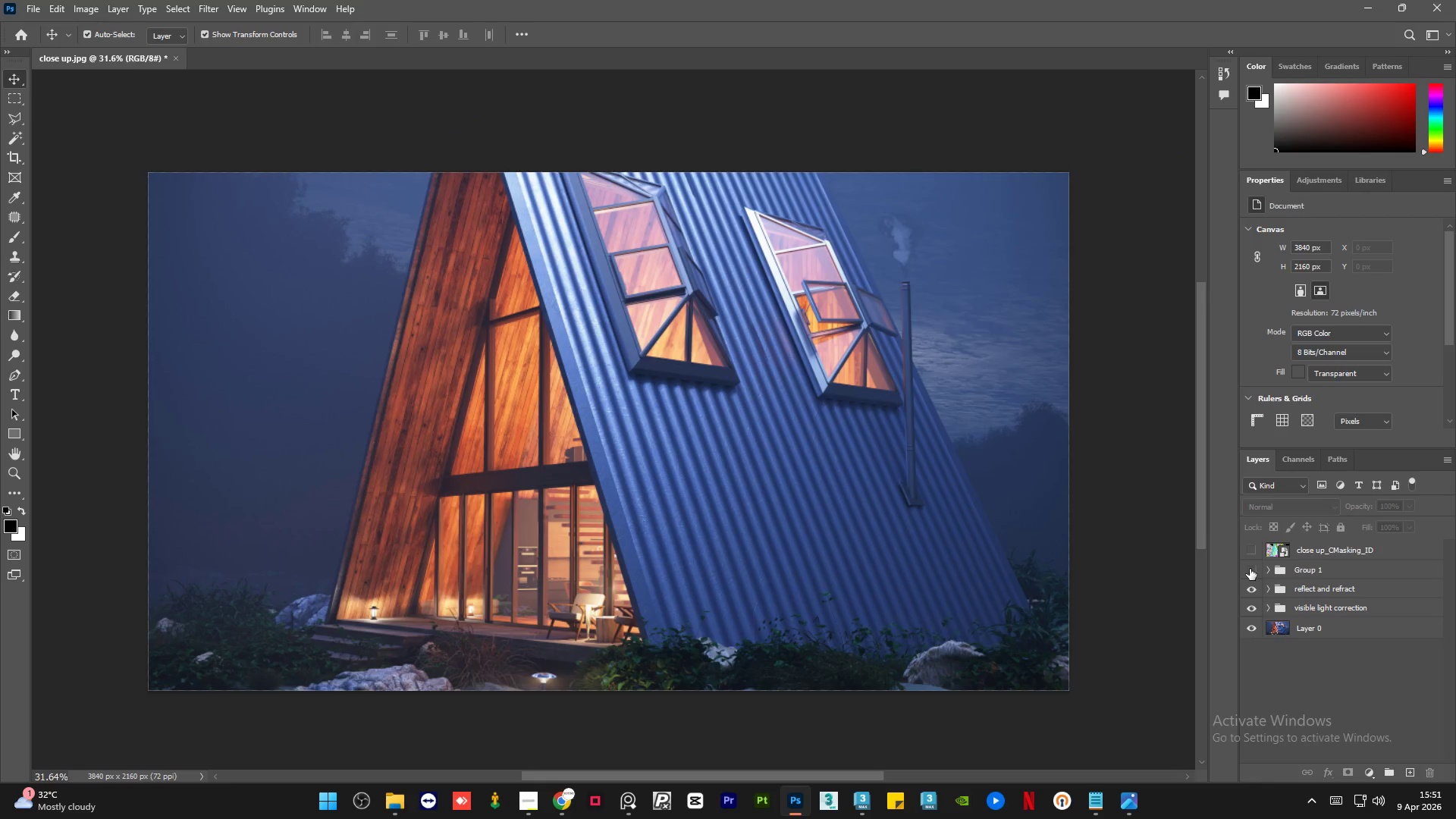 
left_click([1250, 569])
 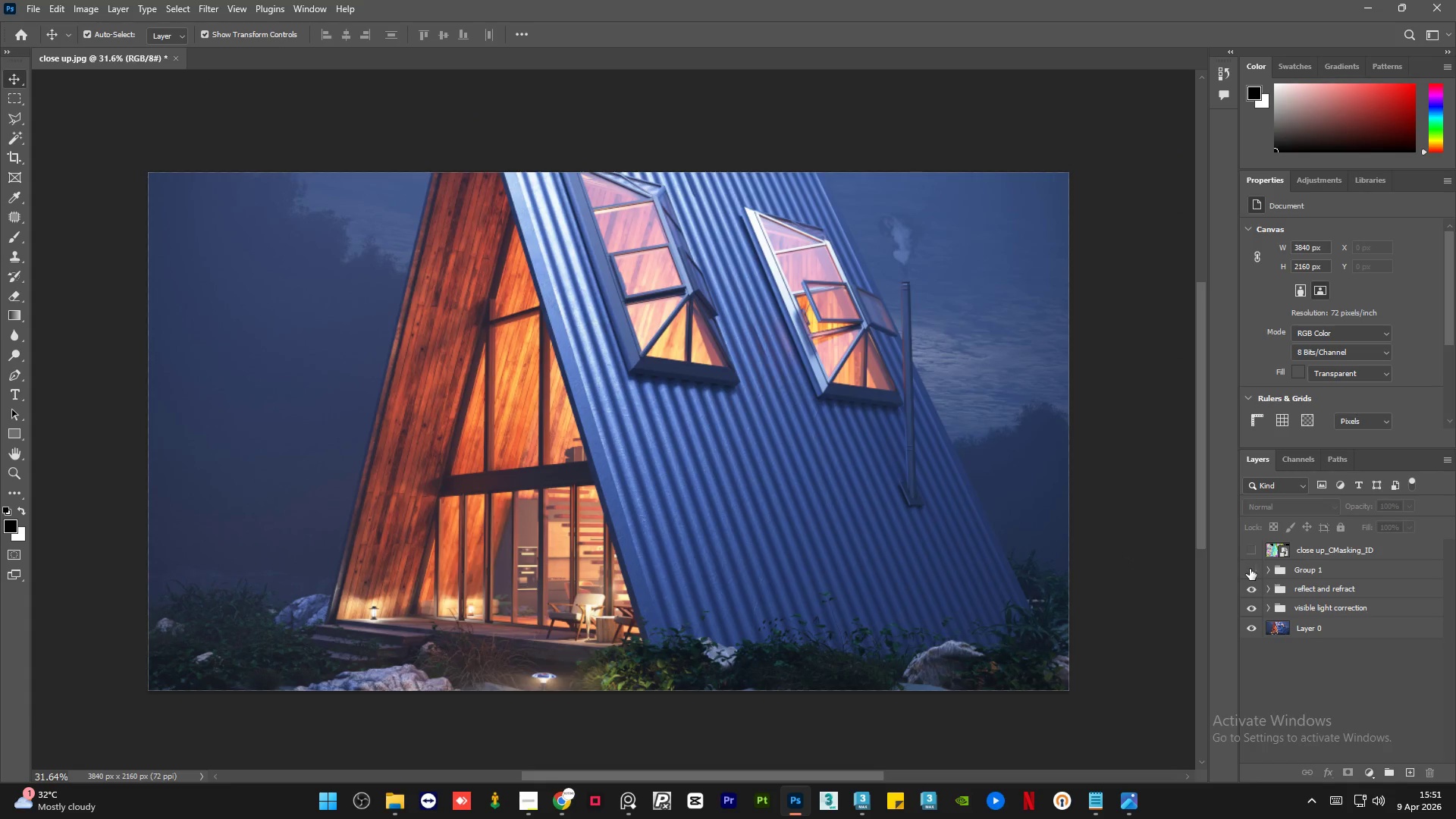 
double_click([1250, 569])
 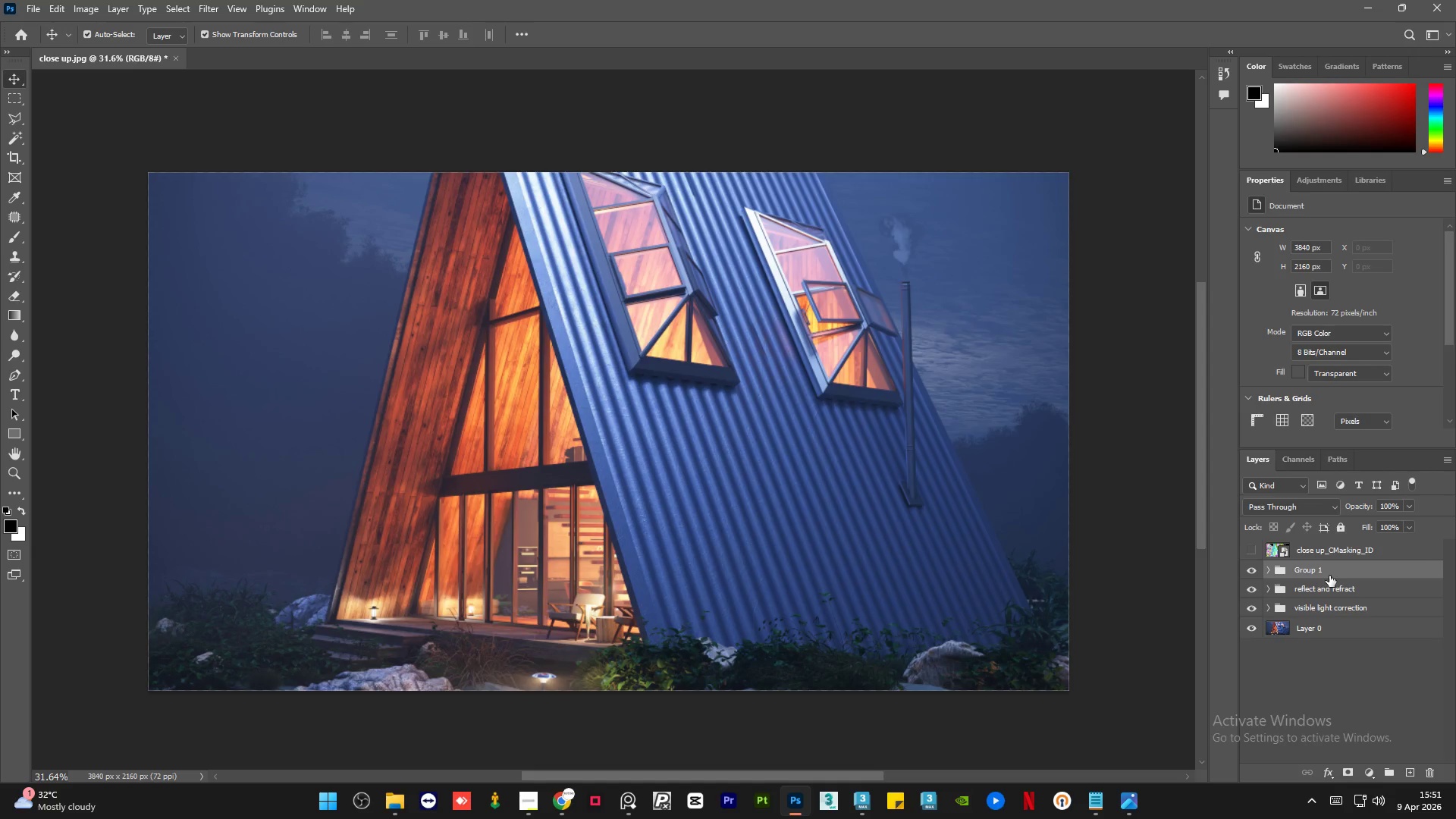 
double_click([1310, 572])
 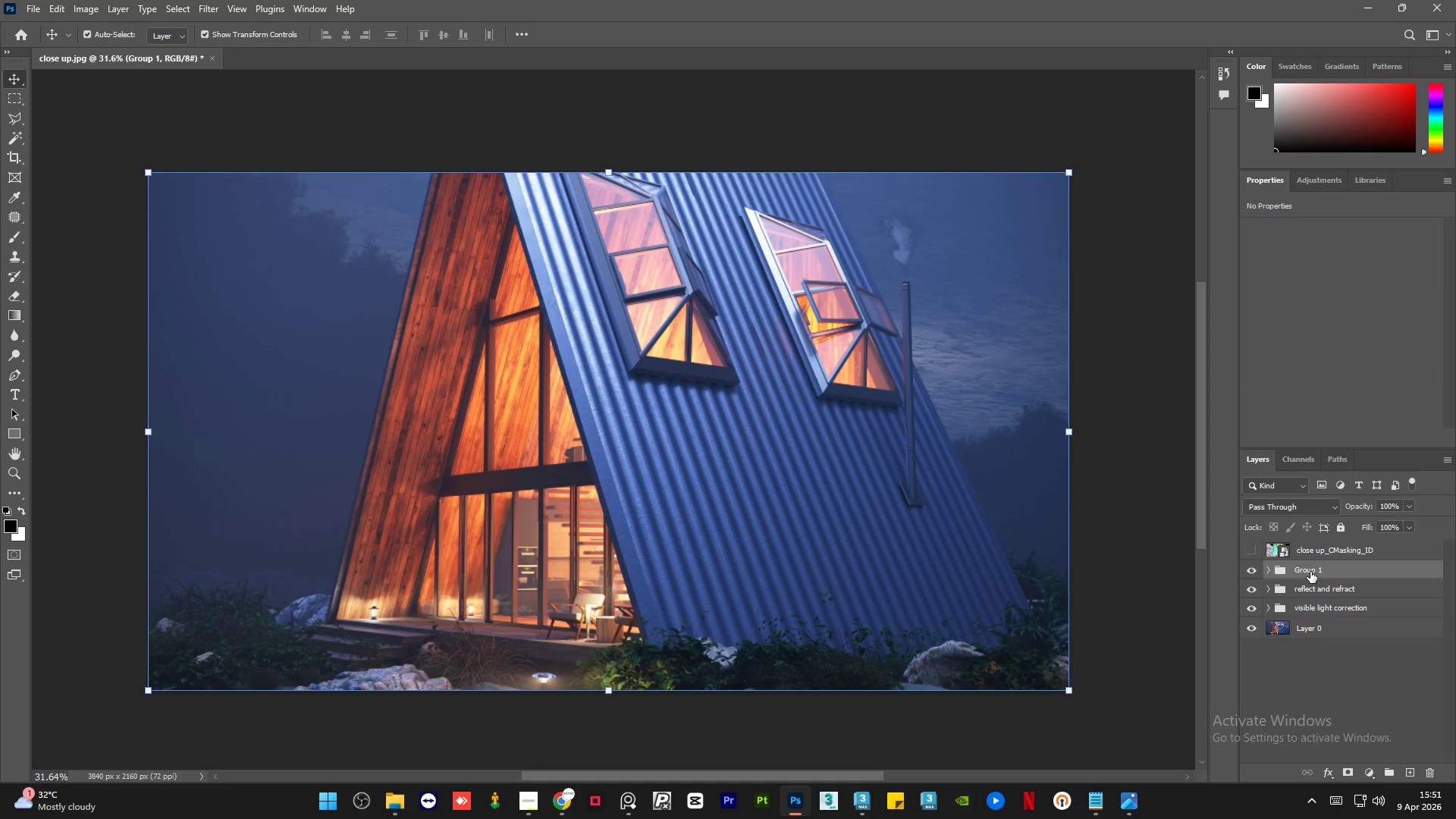 
double_click([1310, 572])
 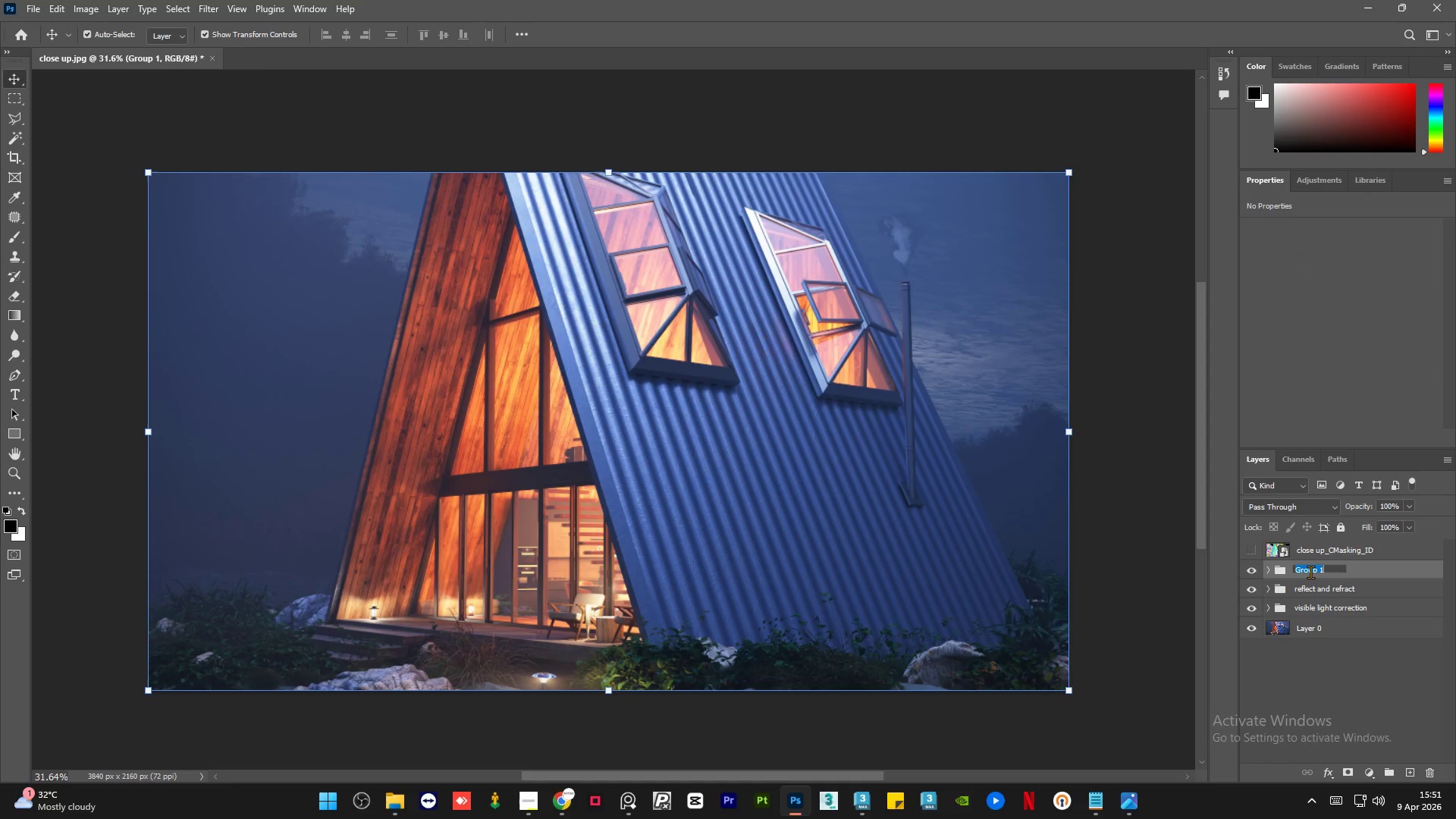 
type(light mix)
 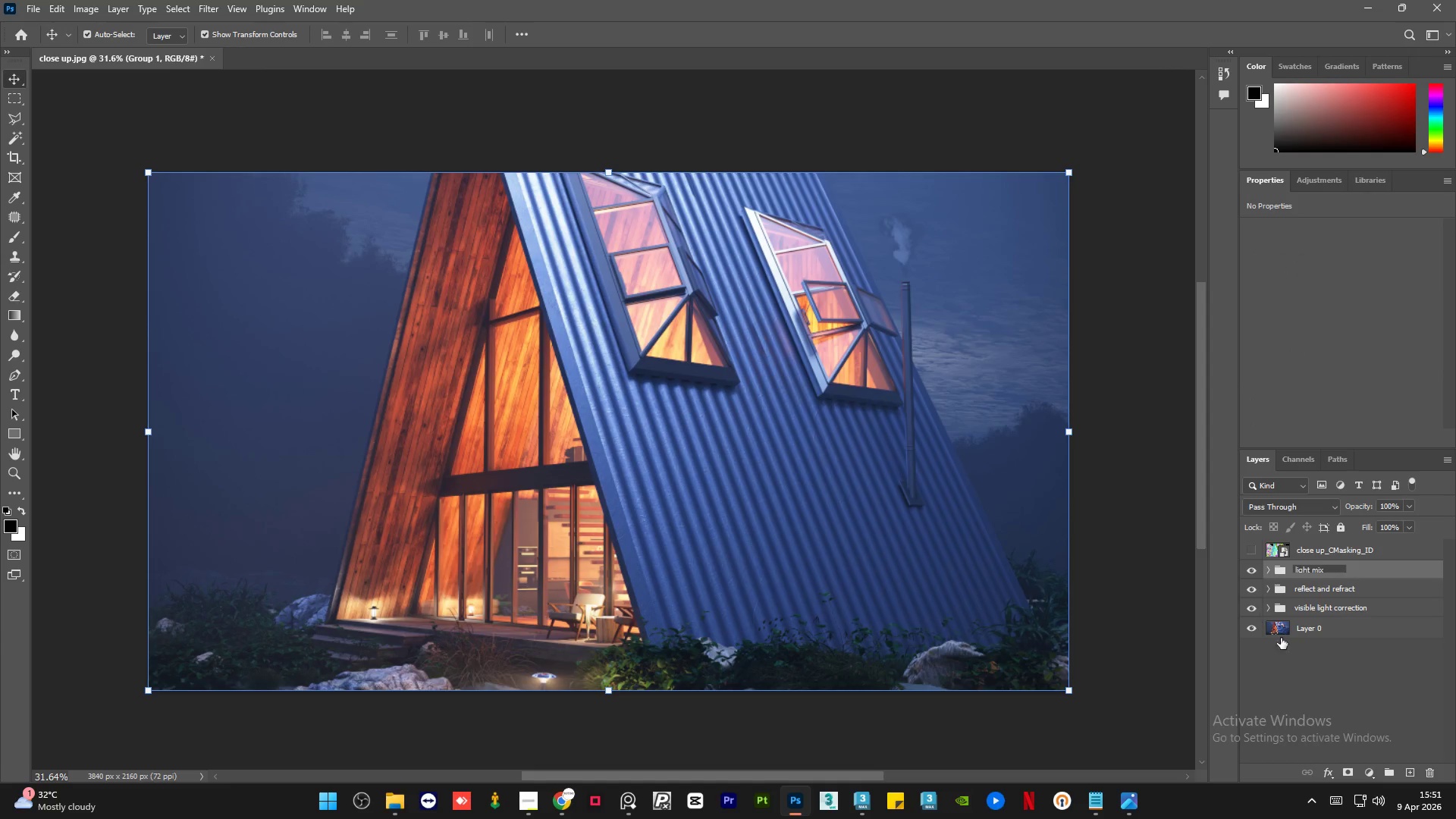 
left_click([1330, 687])
 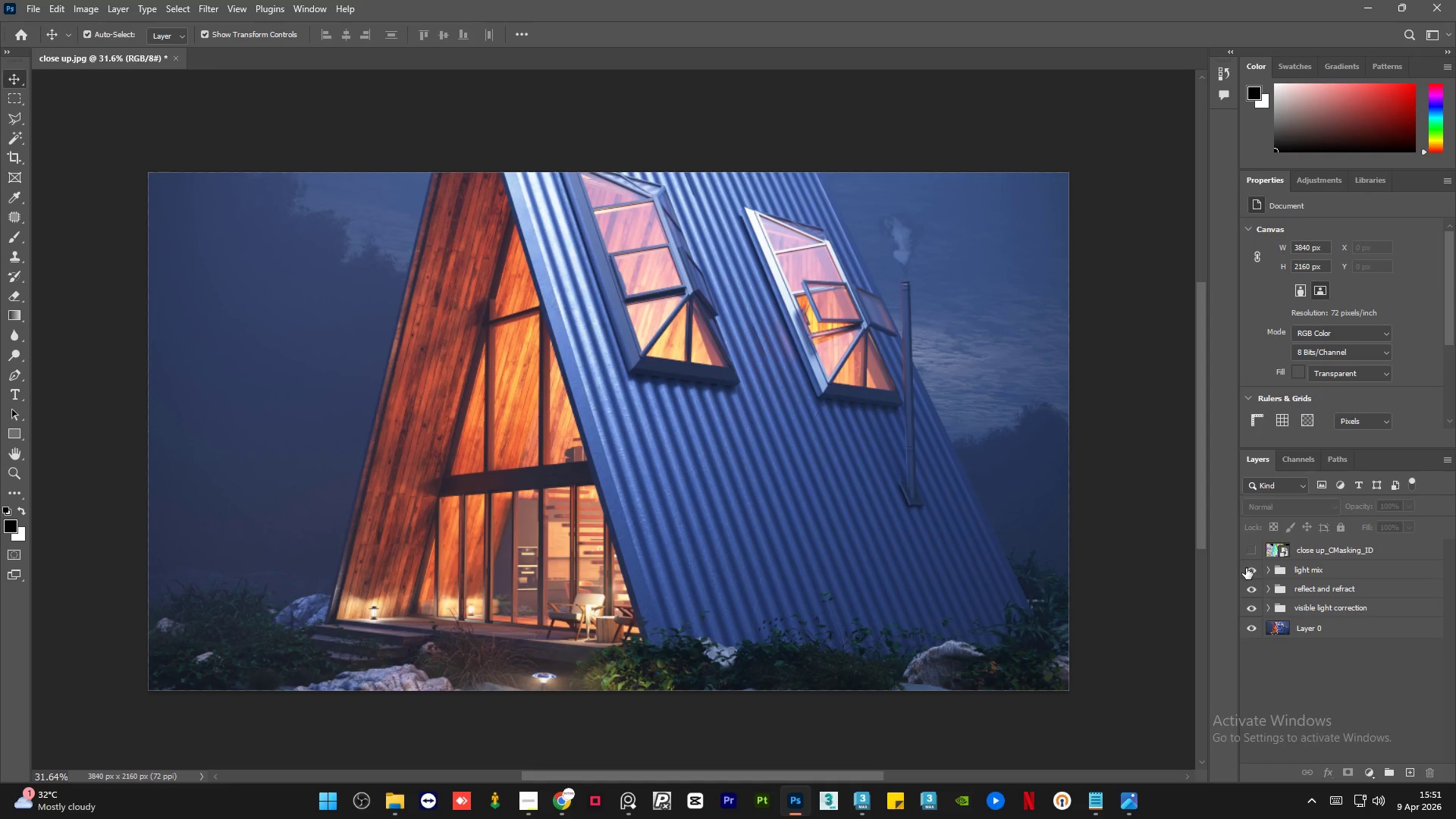 
left_click([1249, 569])
 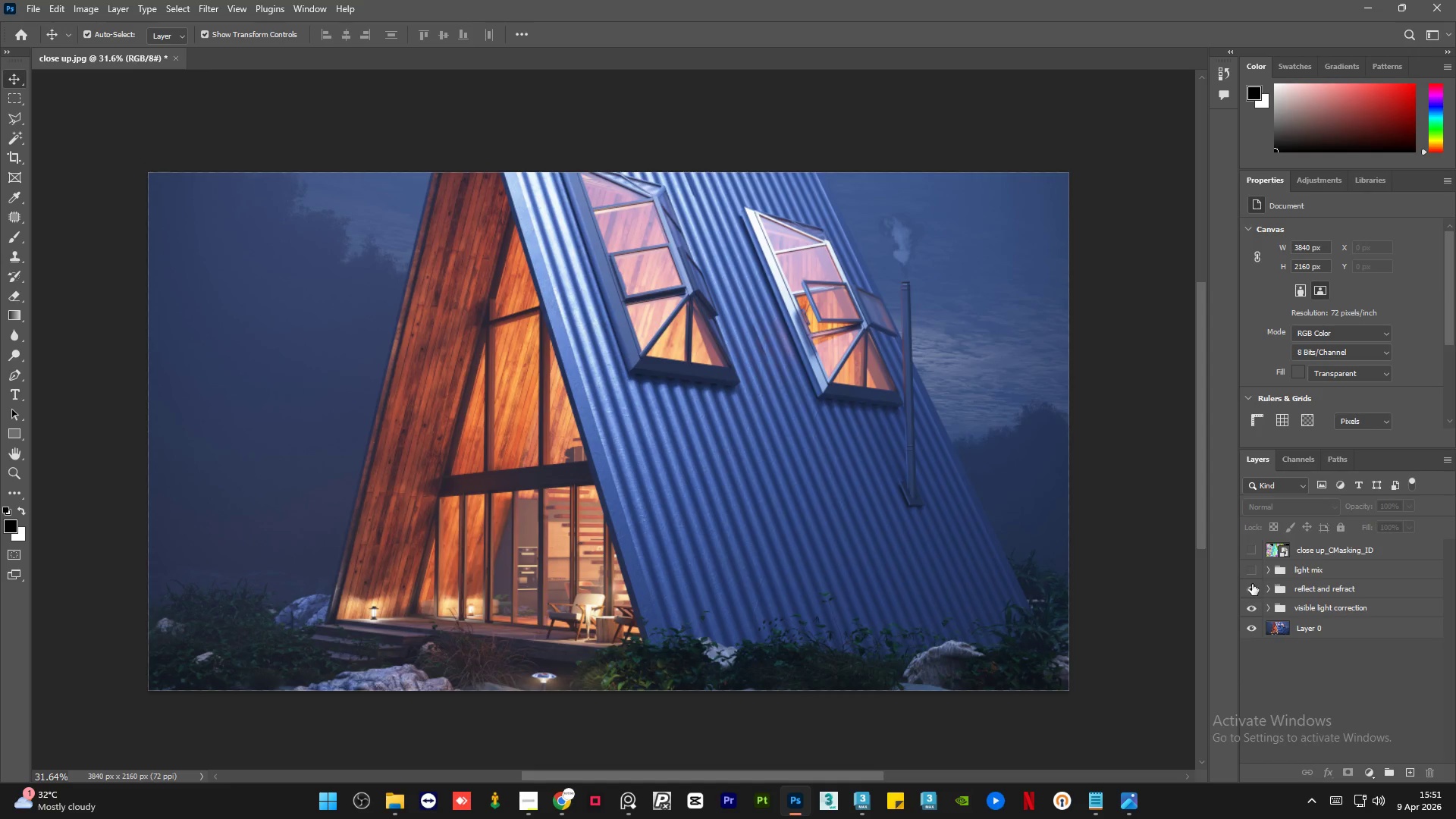 
left_click([1254, 570])
 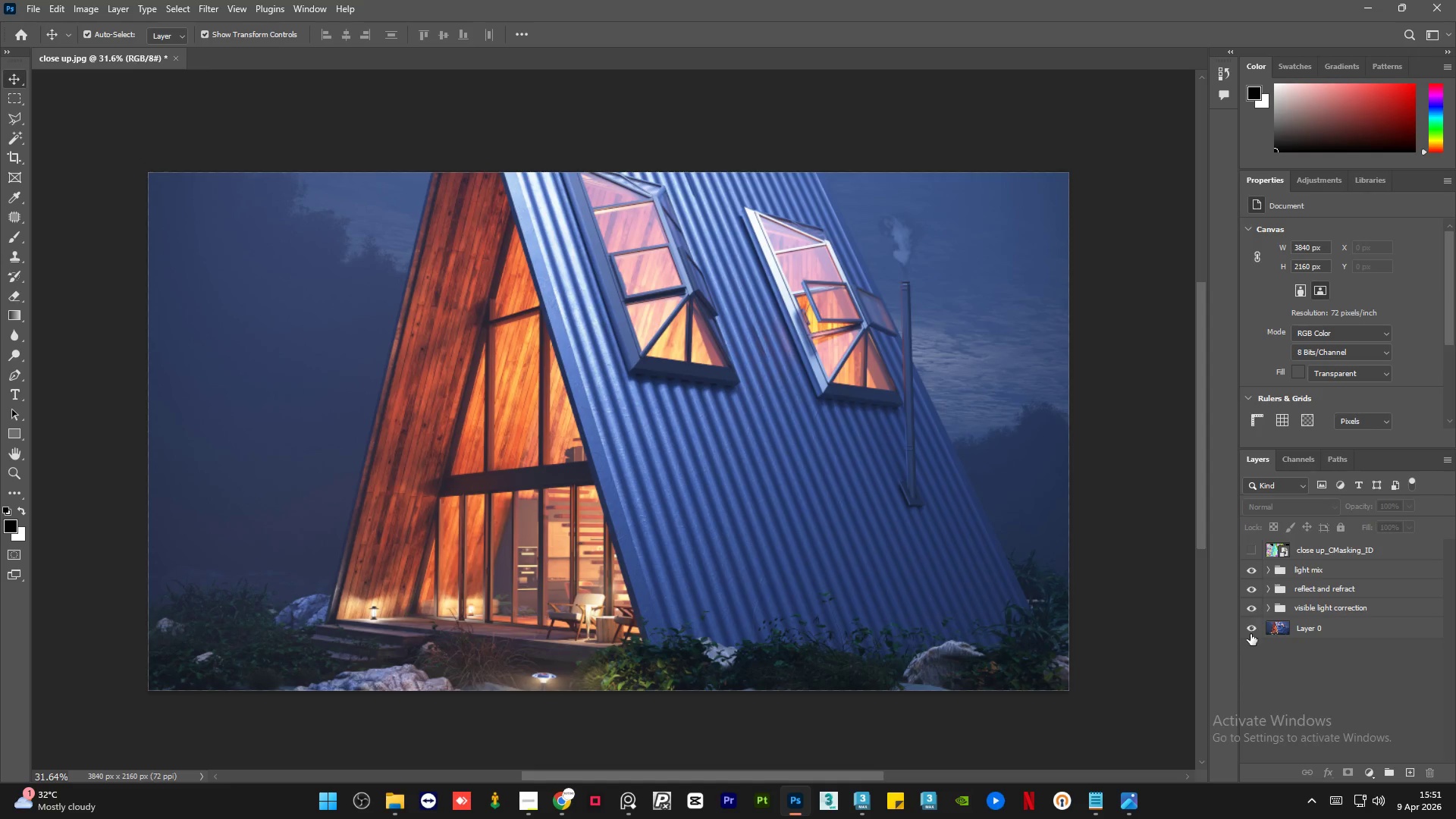 
hold_key(key=AltLeft, duration=1.5)
left_click([1250, 625])
 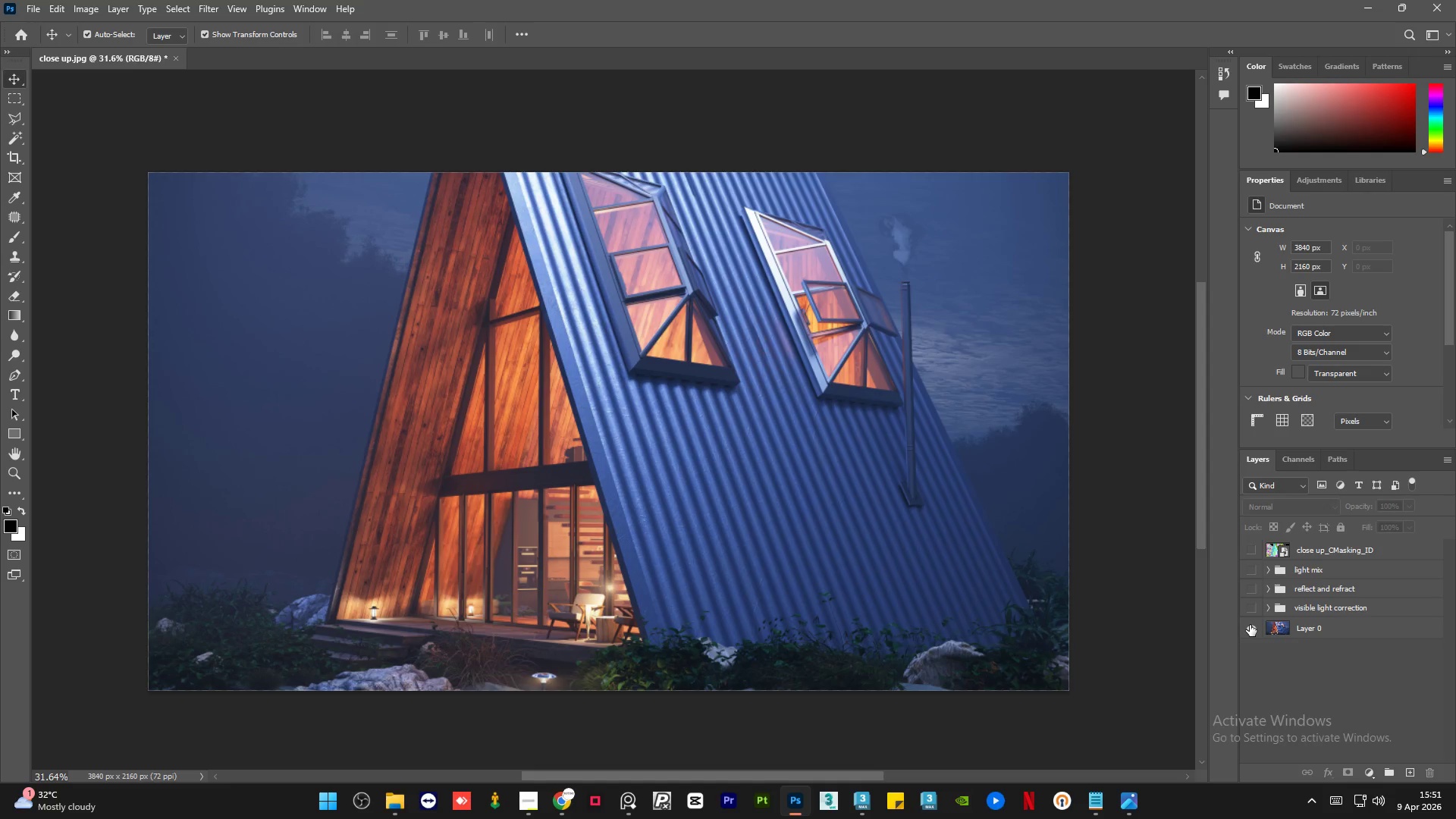 
left_click([1250, 625])
 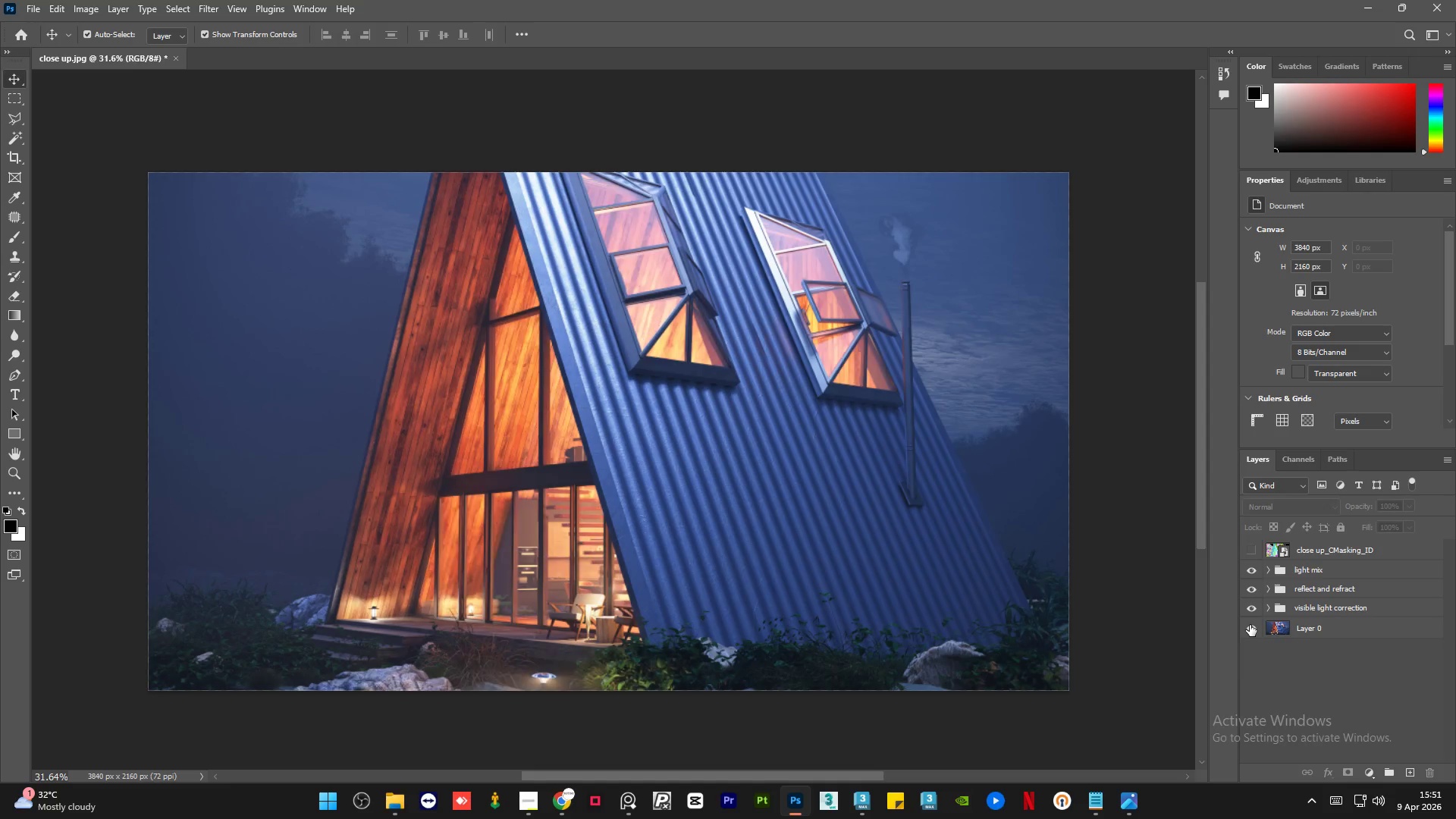 
hold_key(key=AltLeft, duration=1.51)
left_click([1250, 625])
 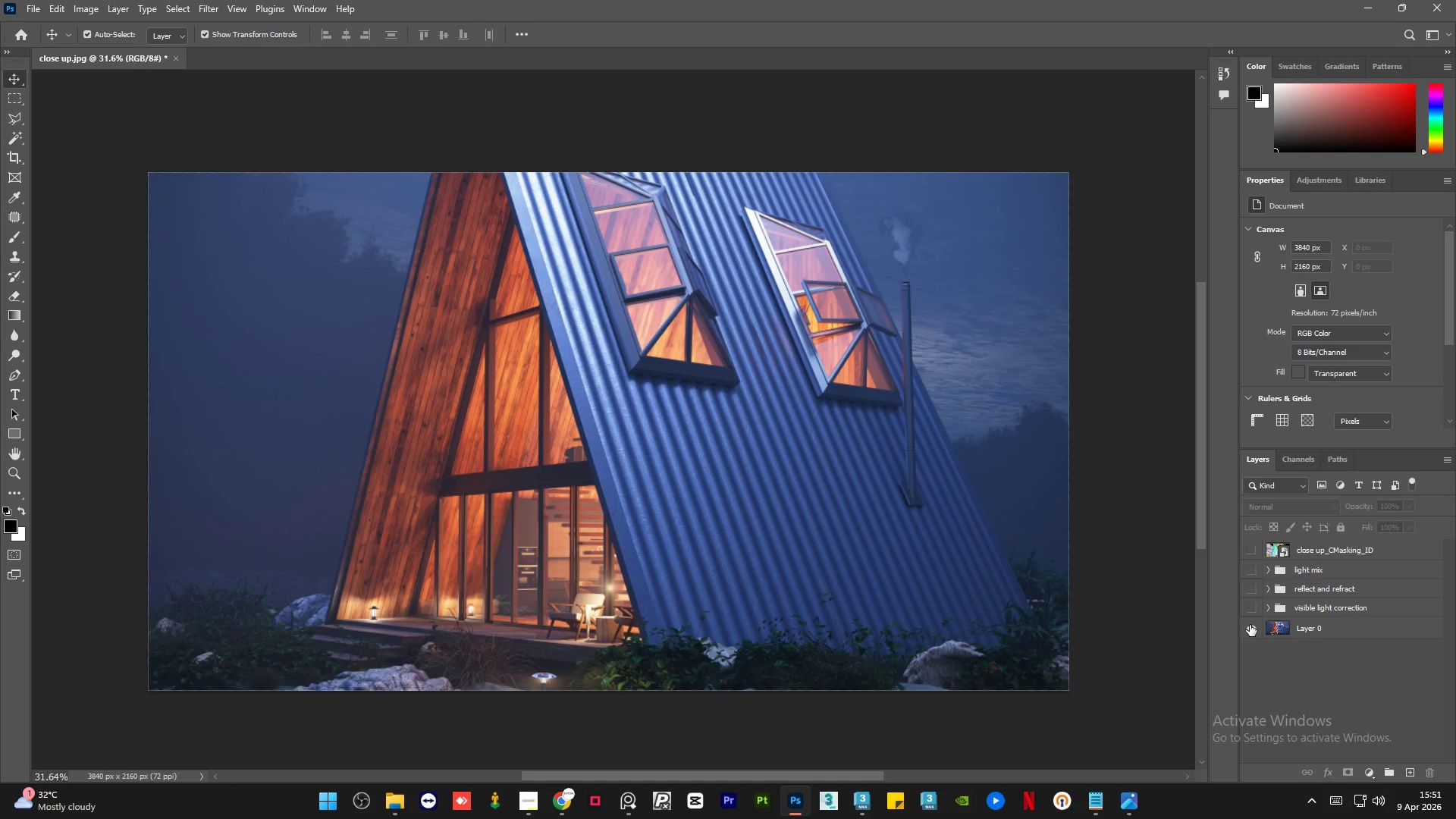 
hold_key(key=AltLeft, duration=1.52)
left_click([1250, 625])
 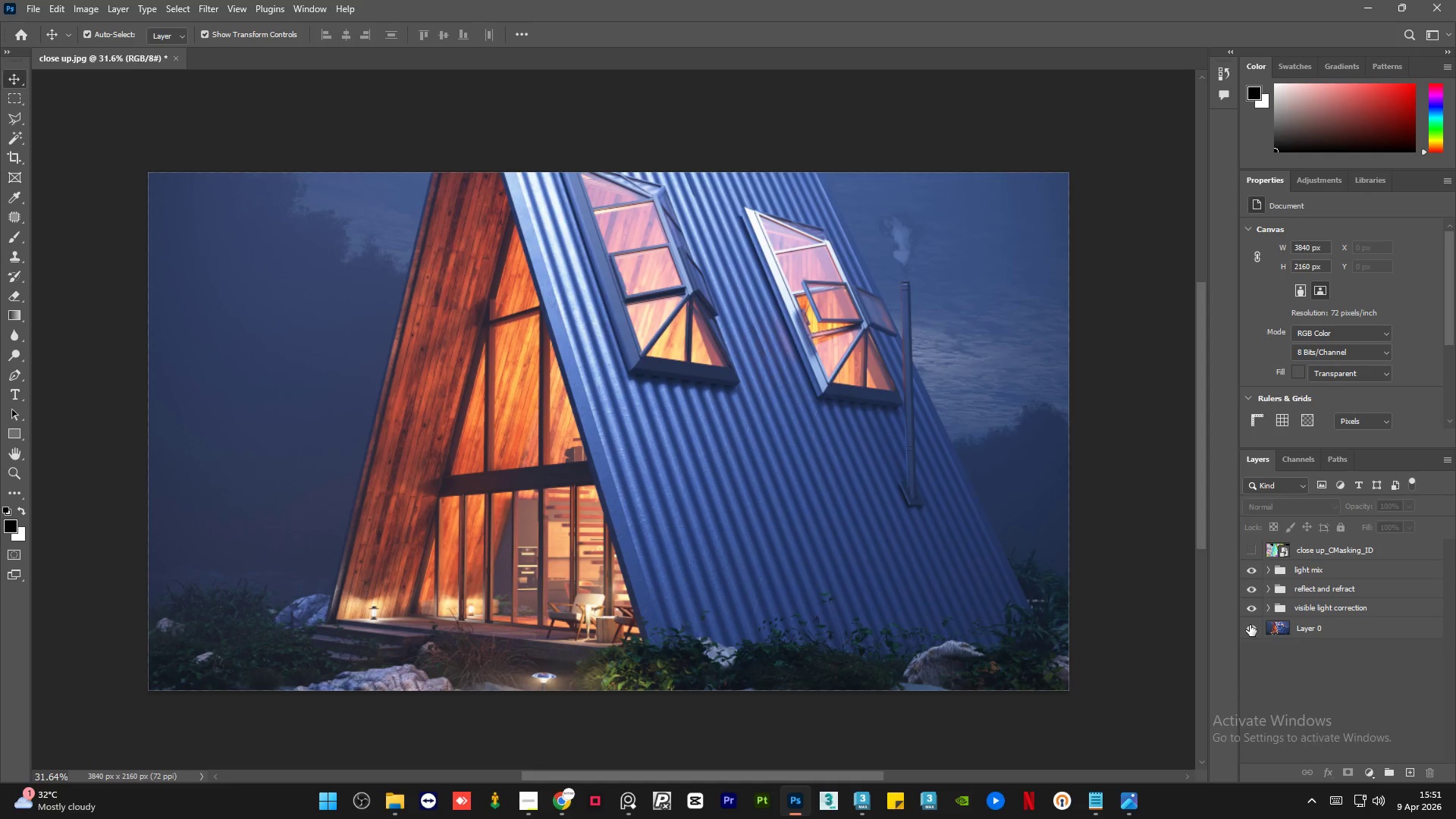 
left_click([1250, 625])
 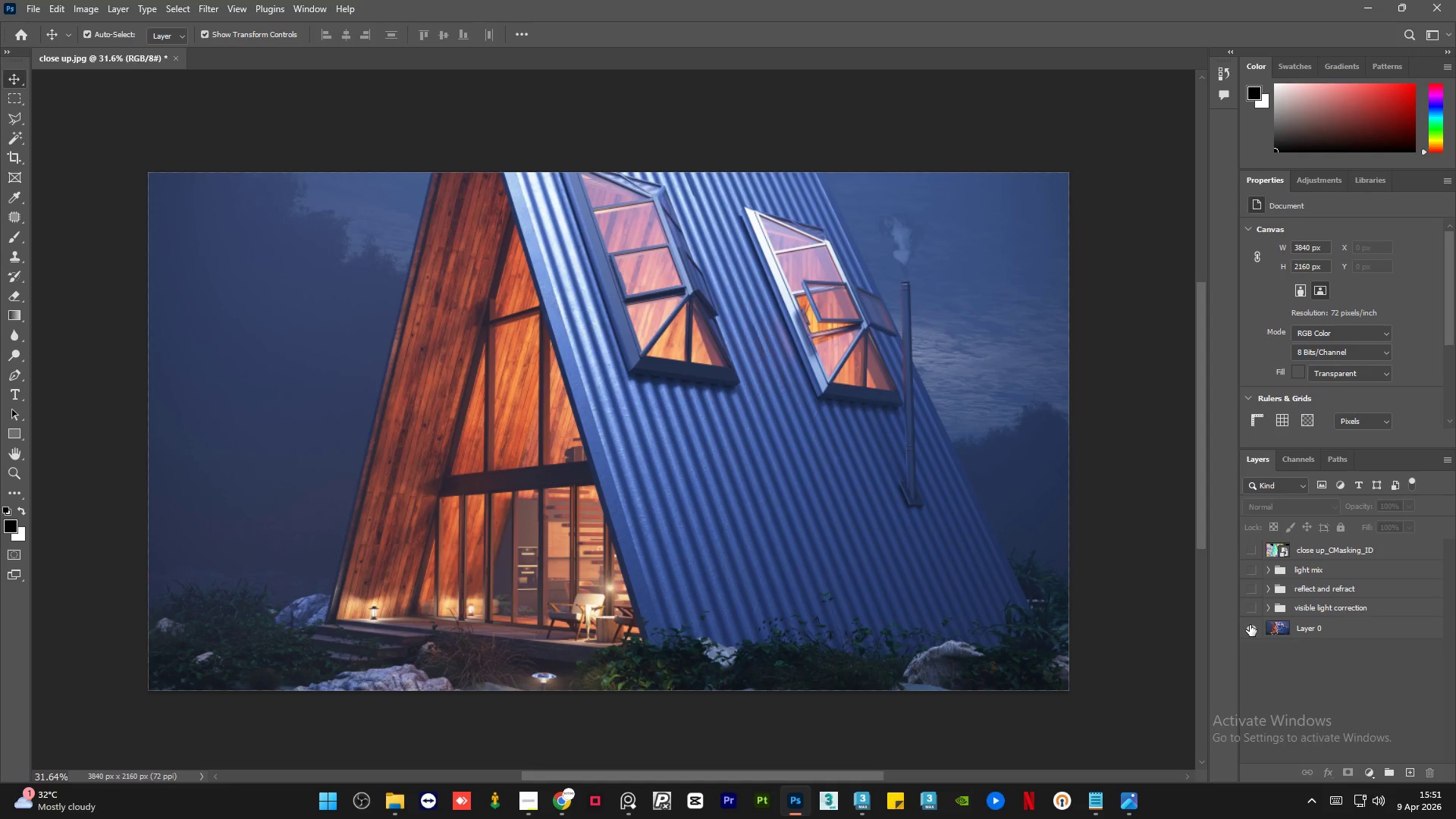 
hold_key(key=AltLeft, duration=1.52)
left_click([1250, 625])
 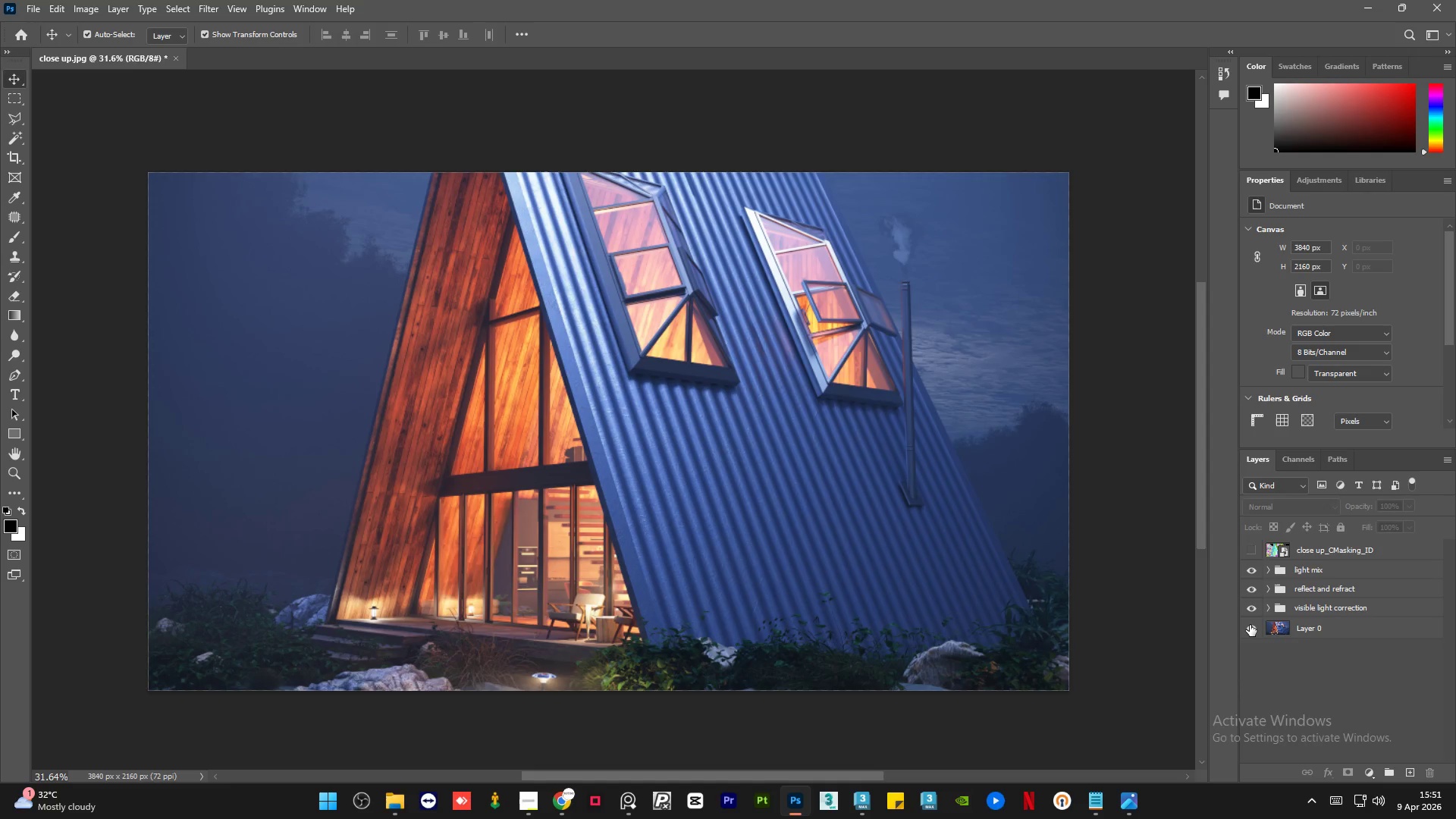 
left_click([1250, 625])
 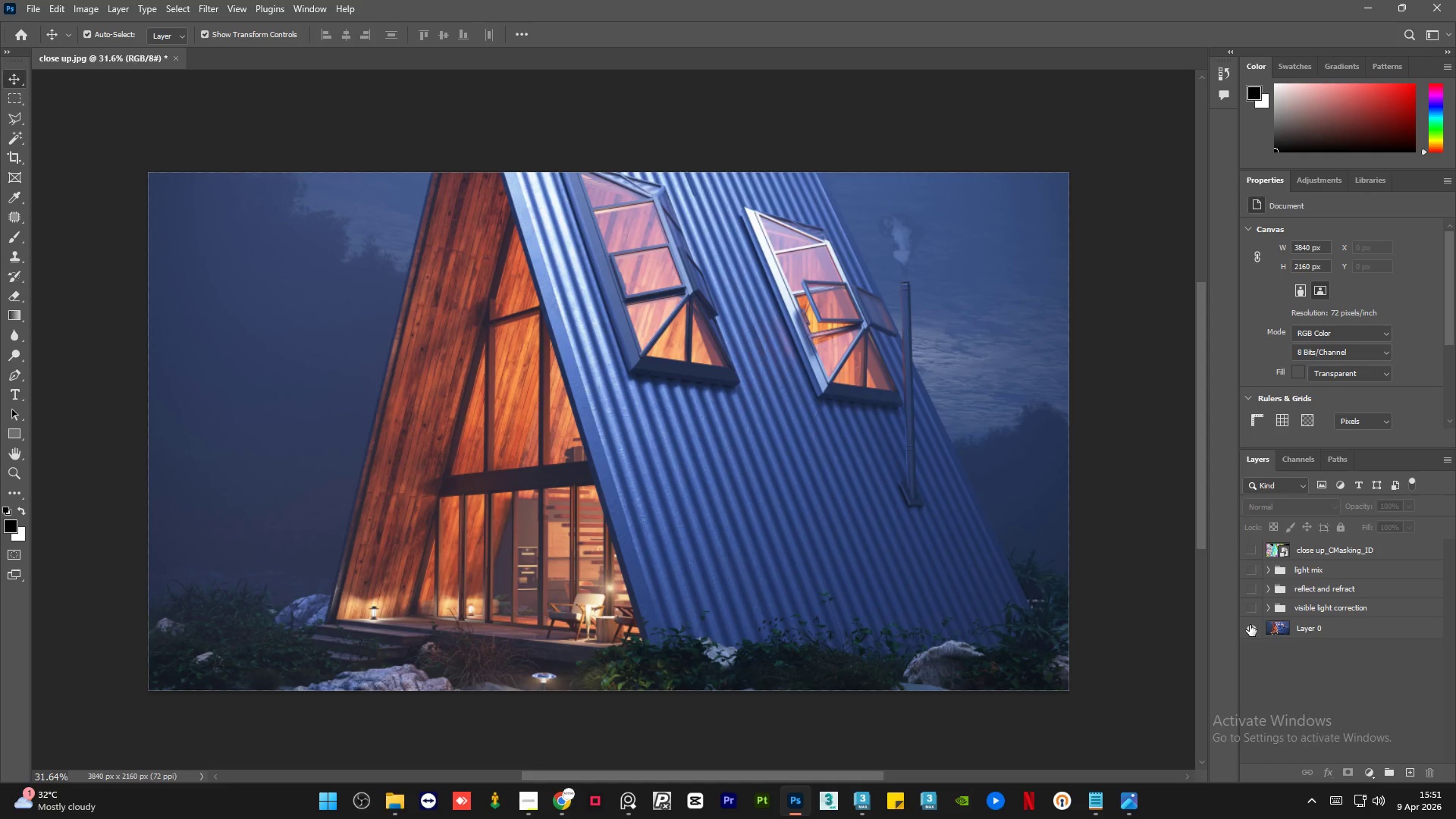 
left_click([1250, 625])
 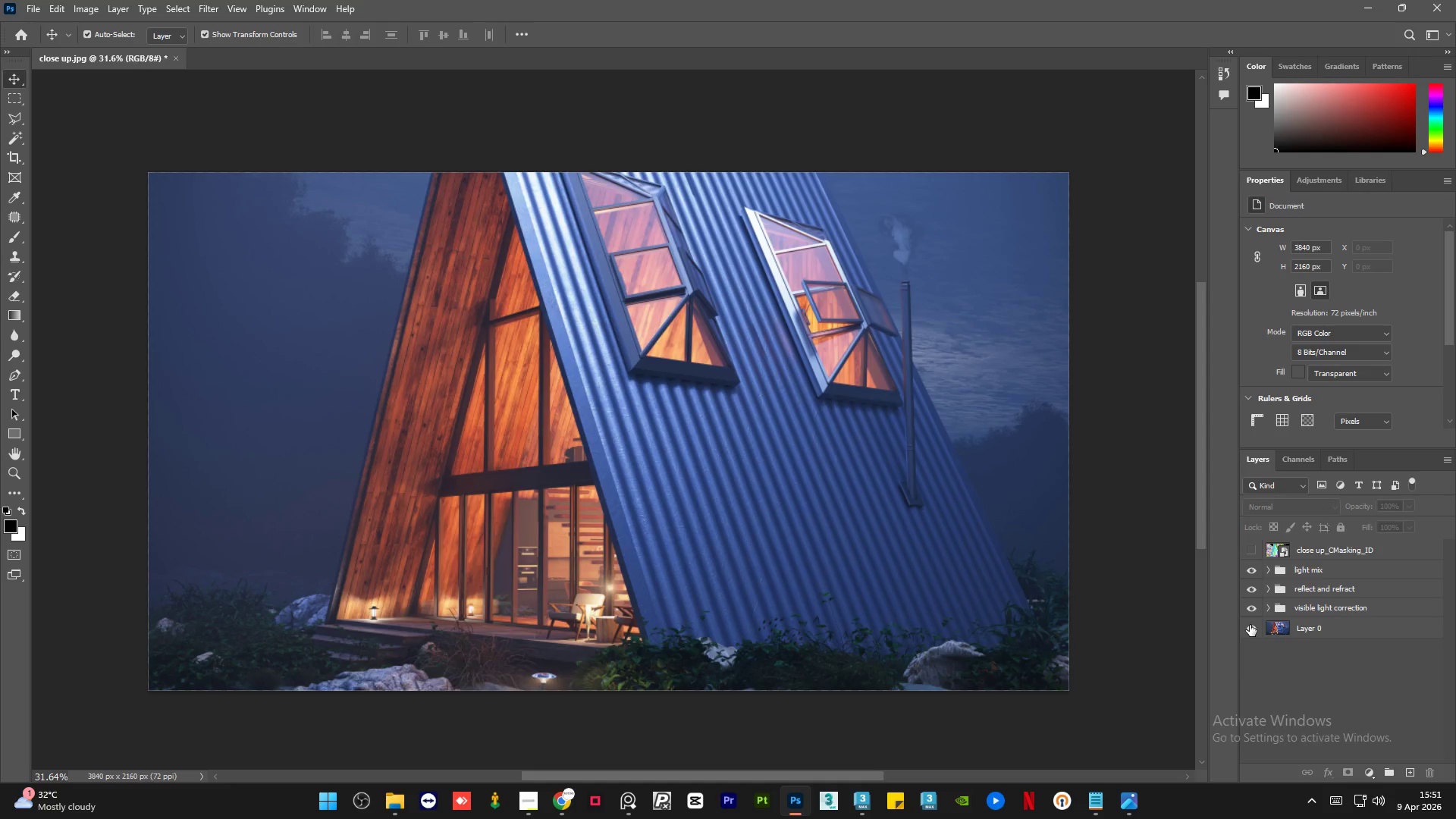 
hold_key(key=AltLeft, duration=1.5)
left_click([1250, 625])
 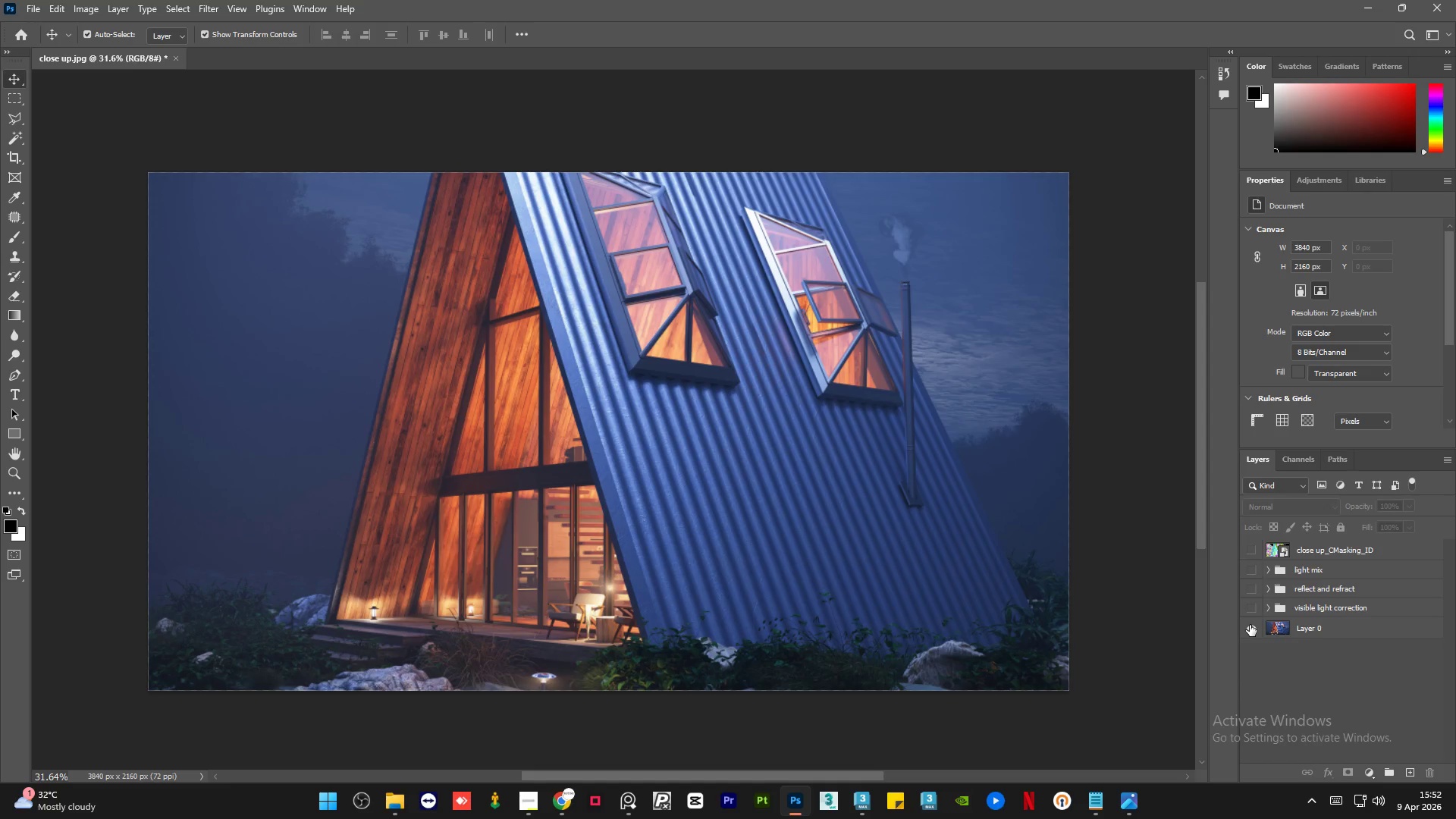 
left_click([1250, 625])
 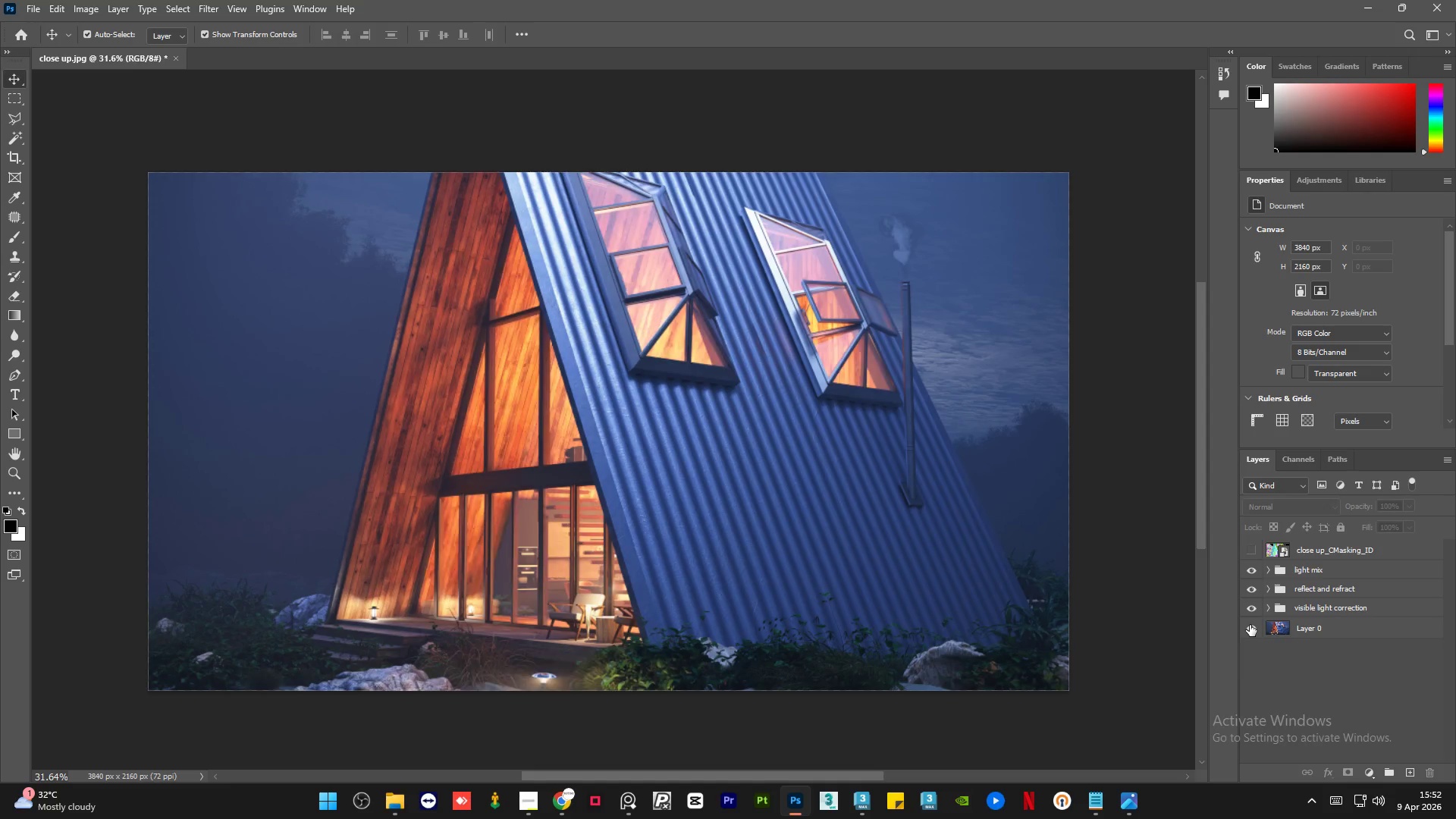 
hold_key(key=AltLeft, duration=1.5)
left_click([1250, 625])
 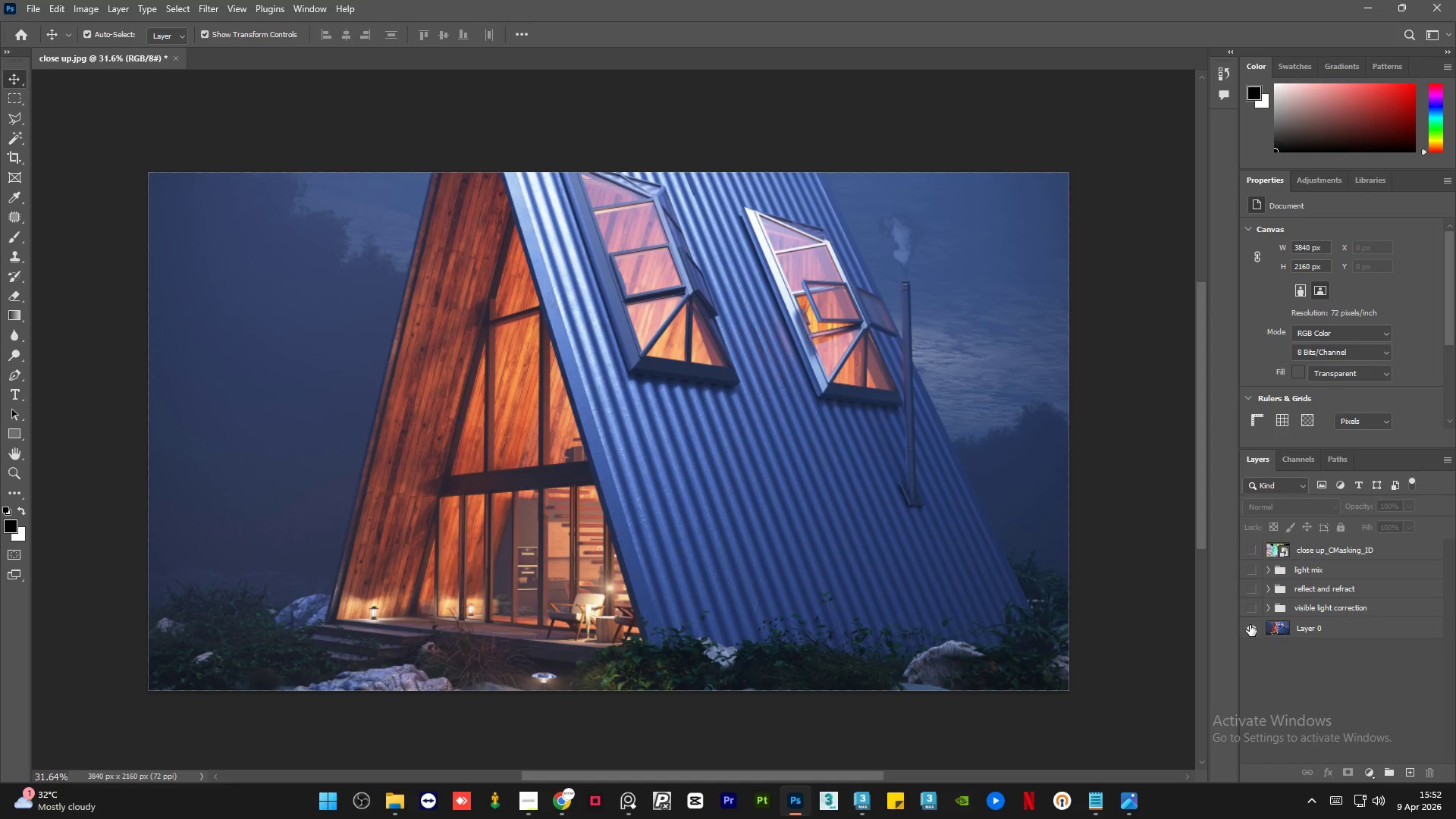 
left_click([1250, 625])
 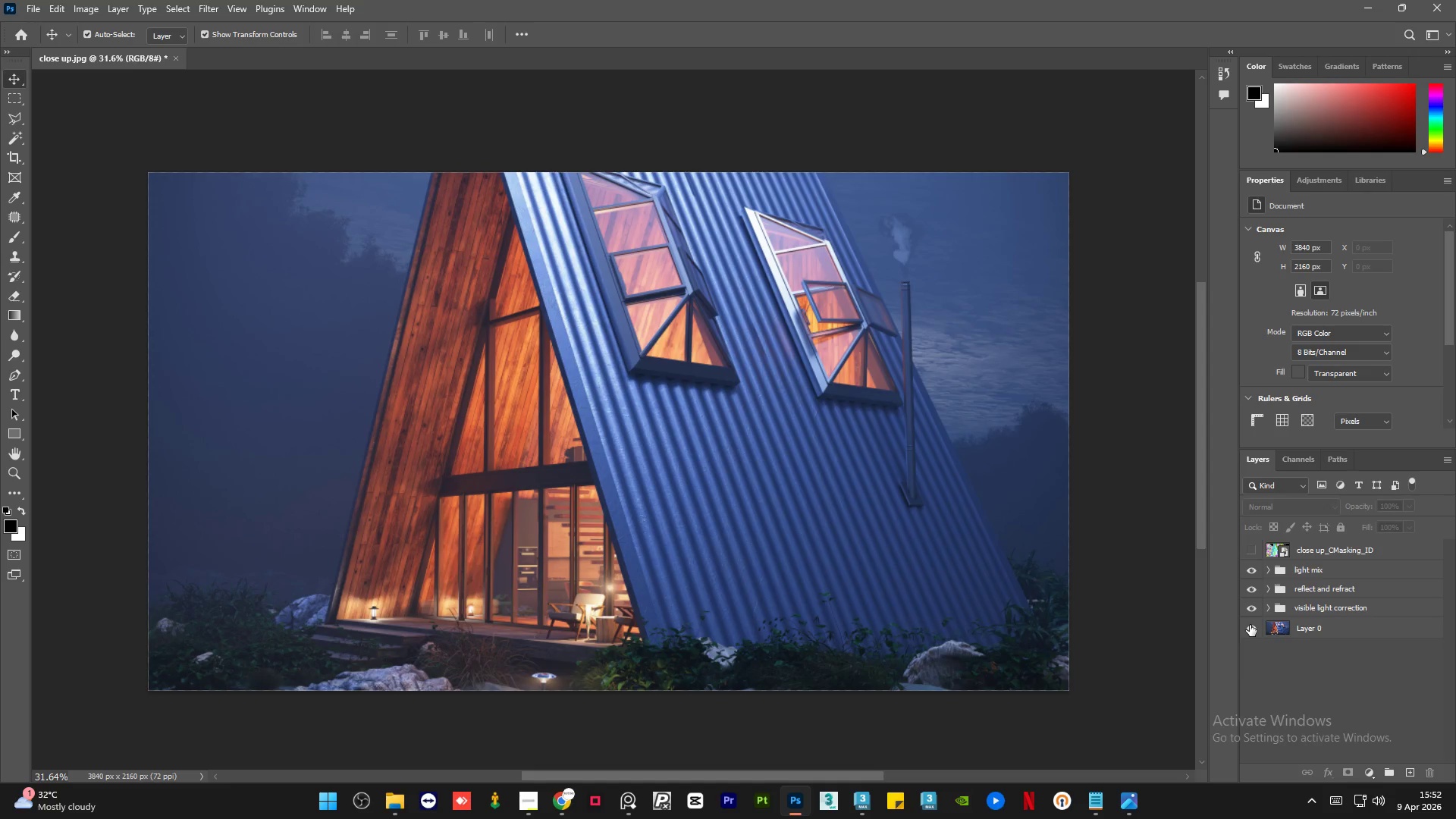 
hold_key(key=AltLeft, duration=0.39)
 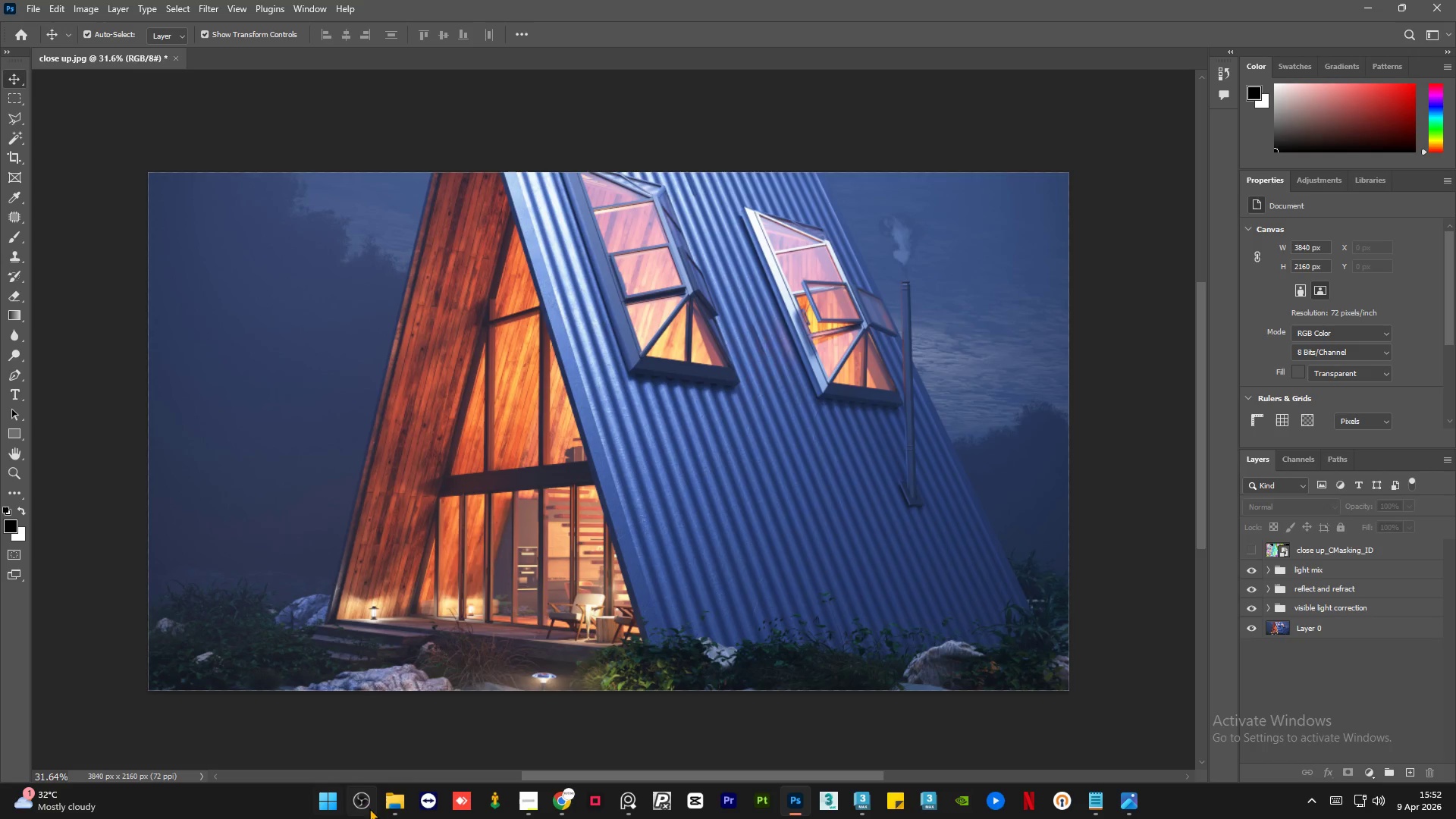 
left_click([397, 803])
 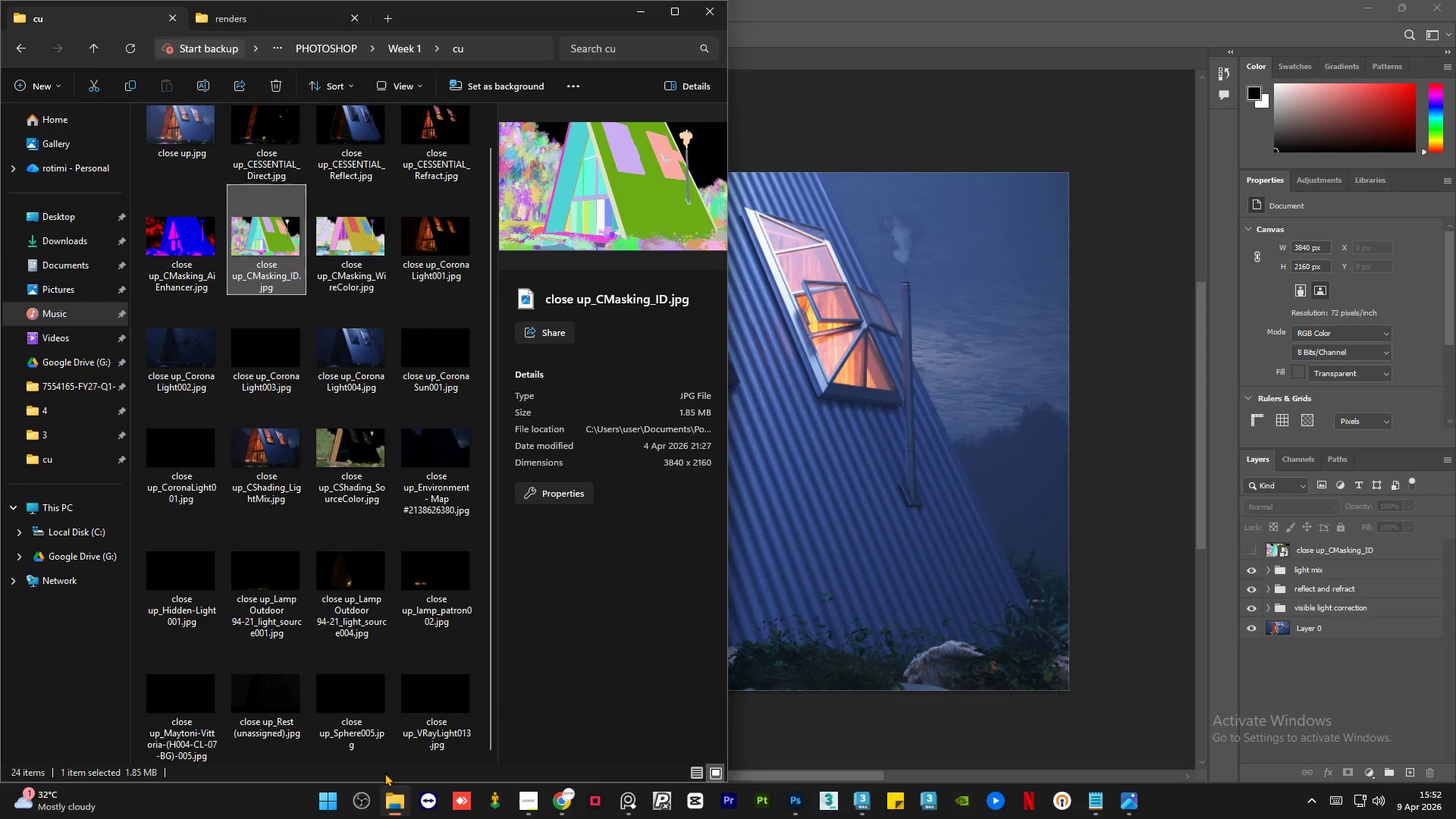 
scroll: coordinate [334, 592], scroll_direction: up, amount: 6.0
 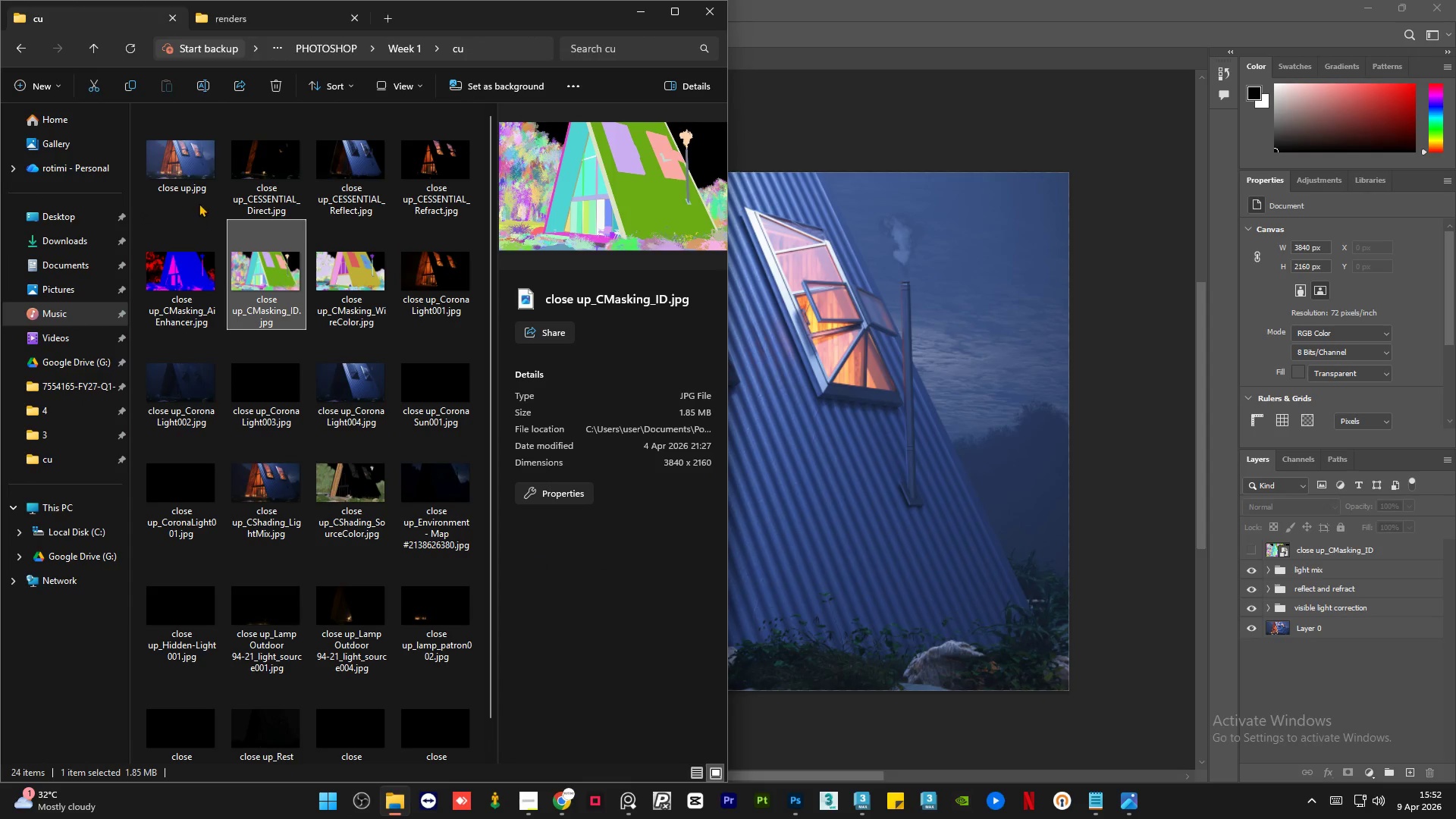 
left_click([203, 168])
 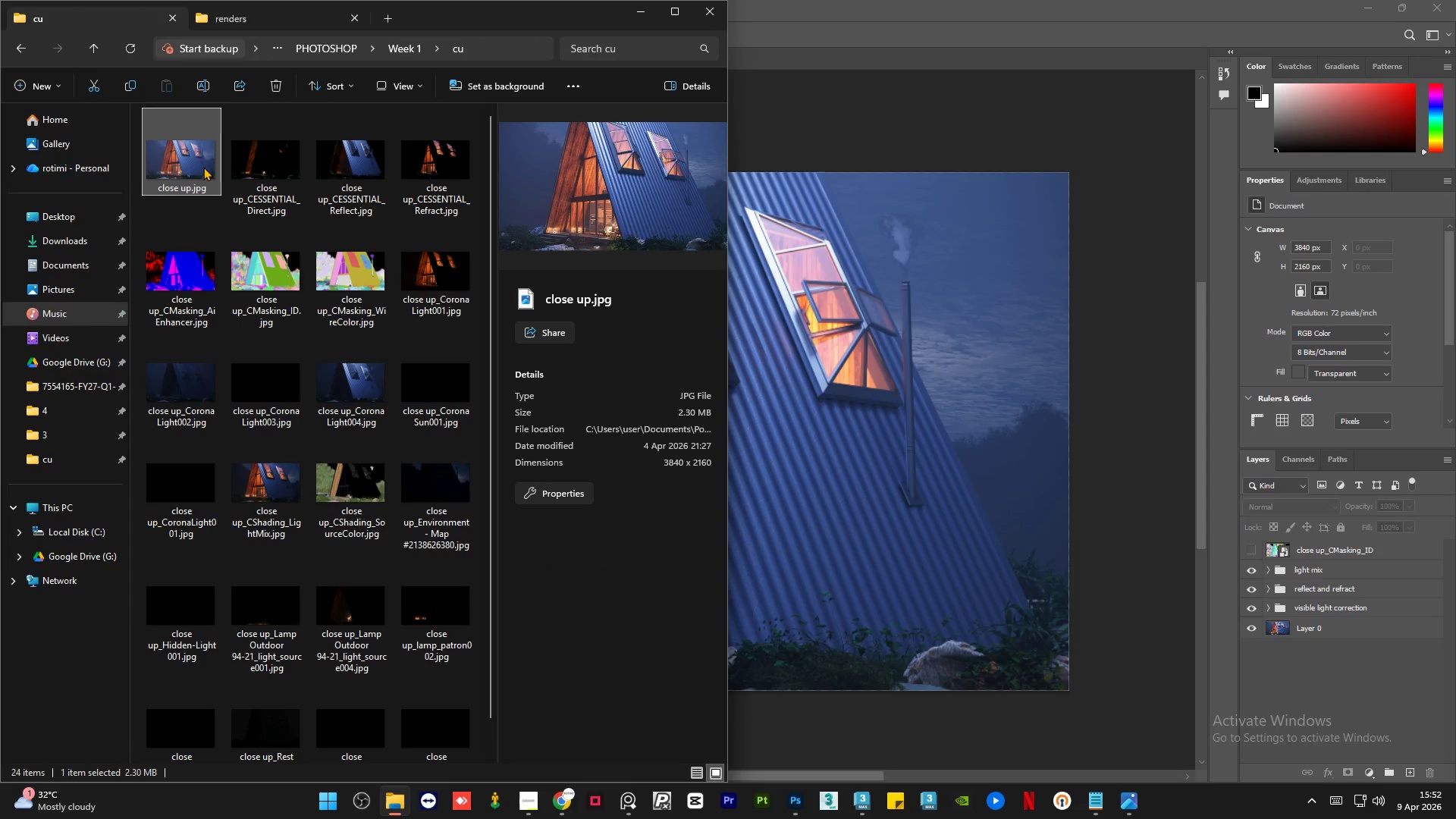 
left_click([252, 505])
 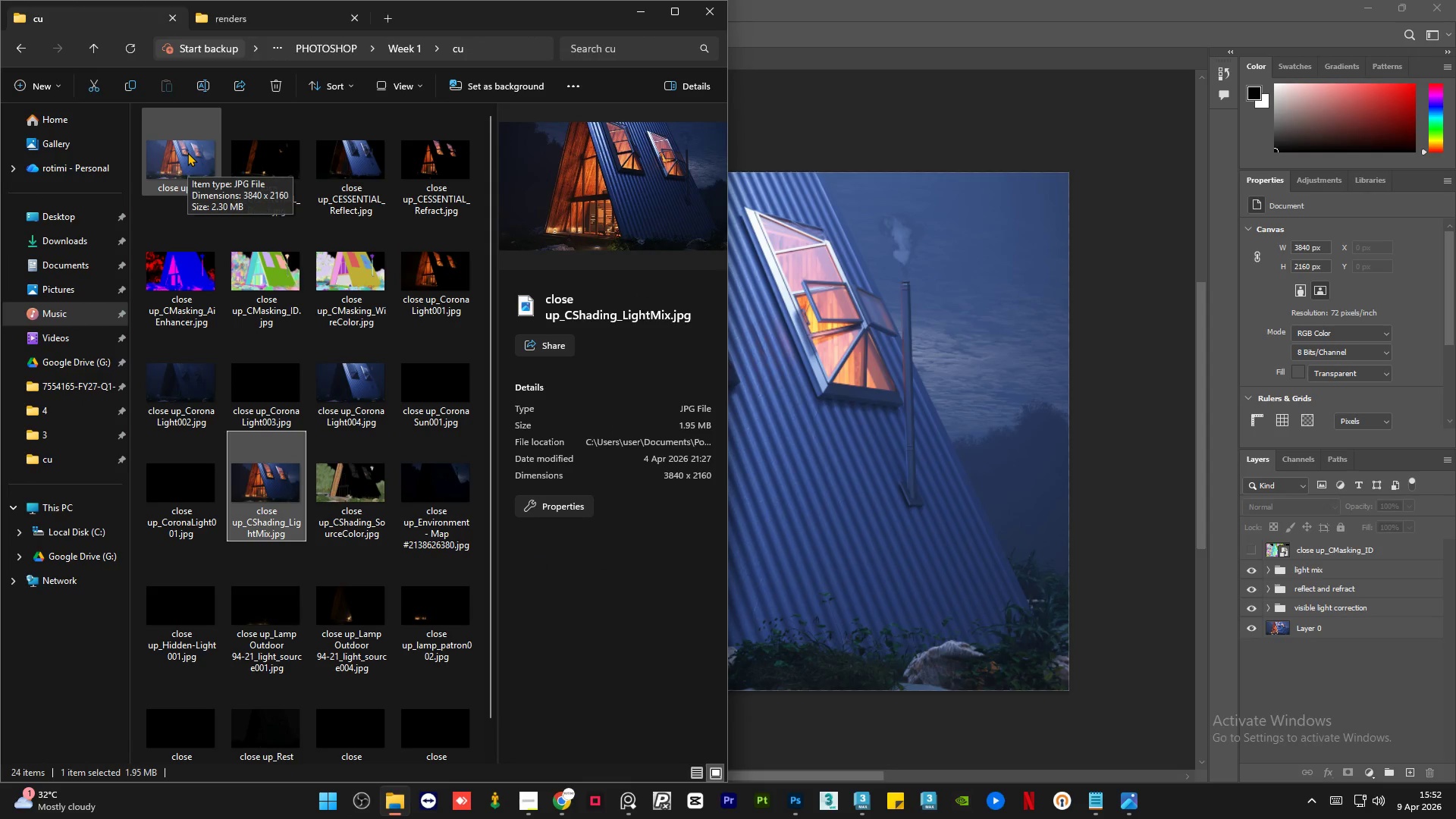 
left_click([187, 152])
 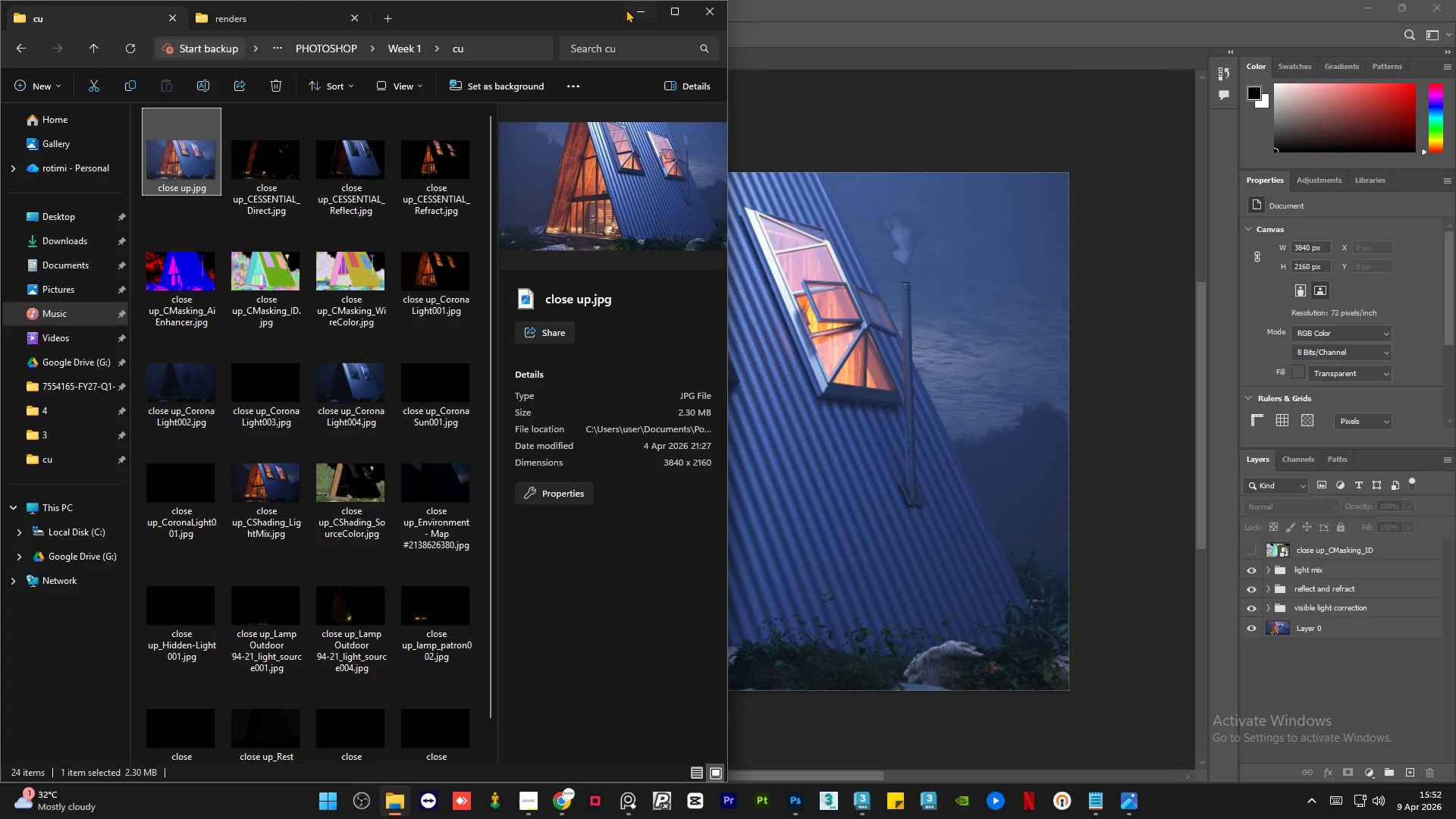 
left_click([638, 11])
 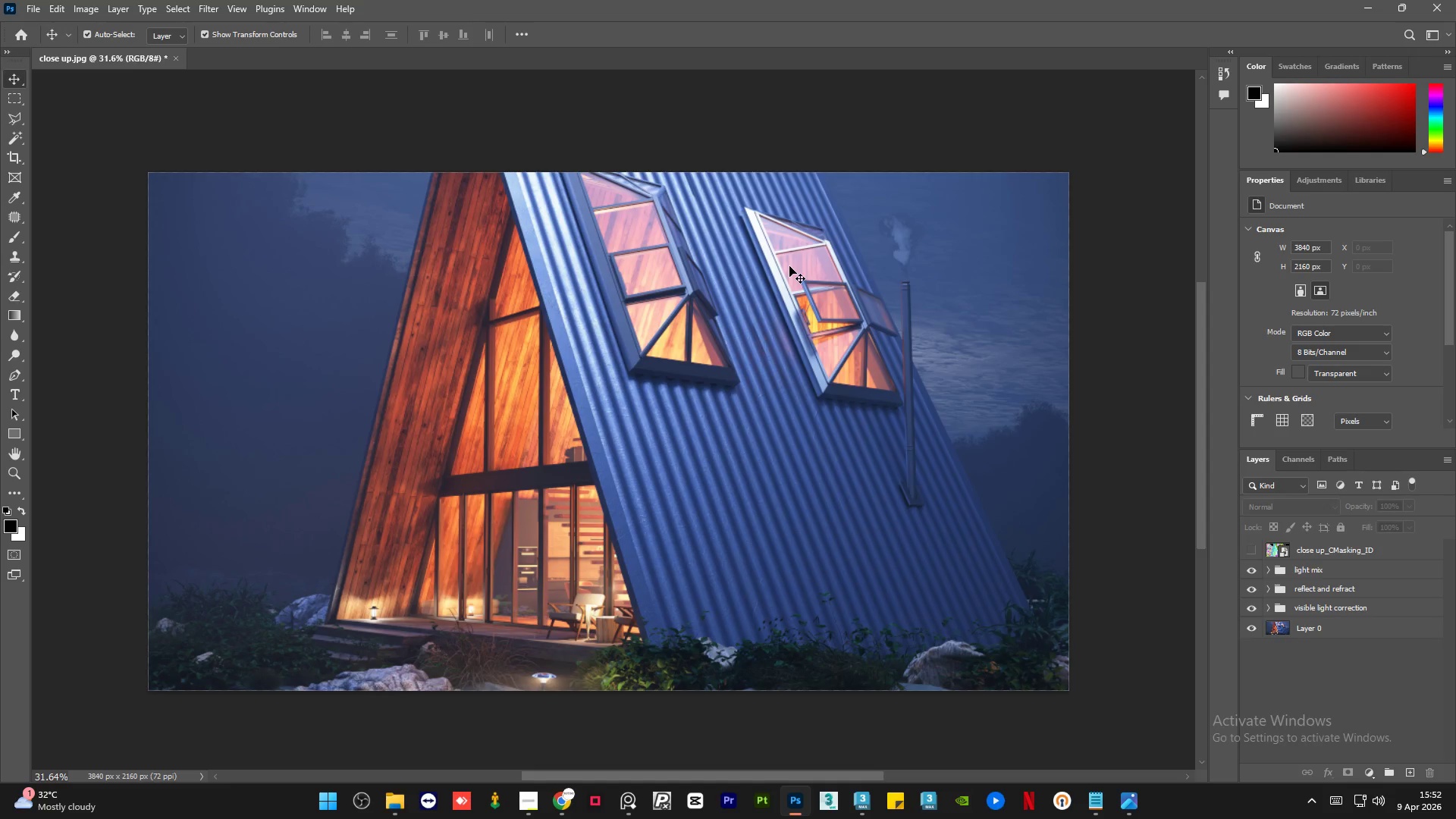 
wait(46.16)
 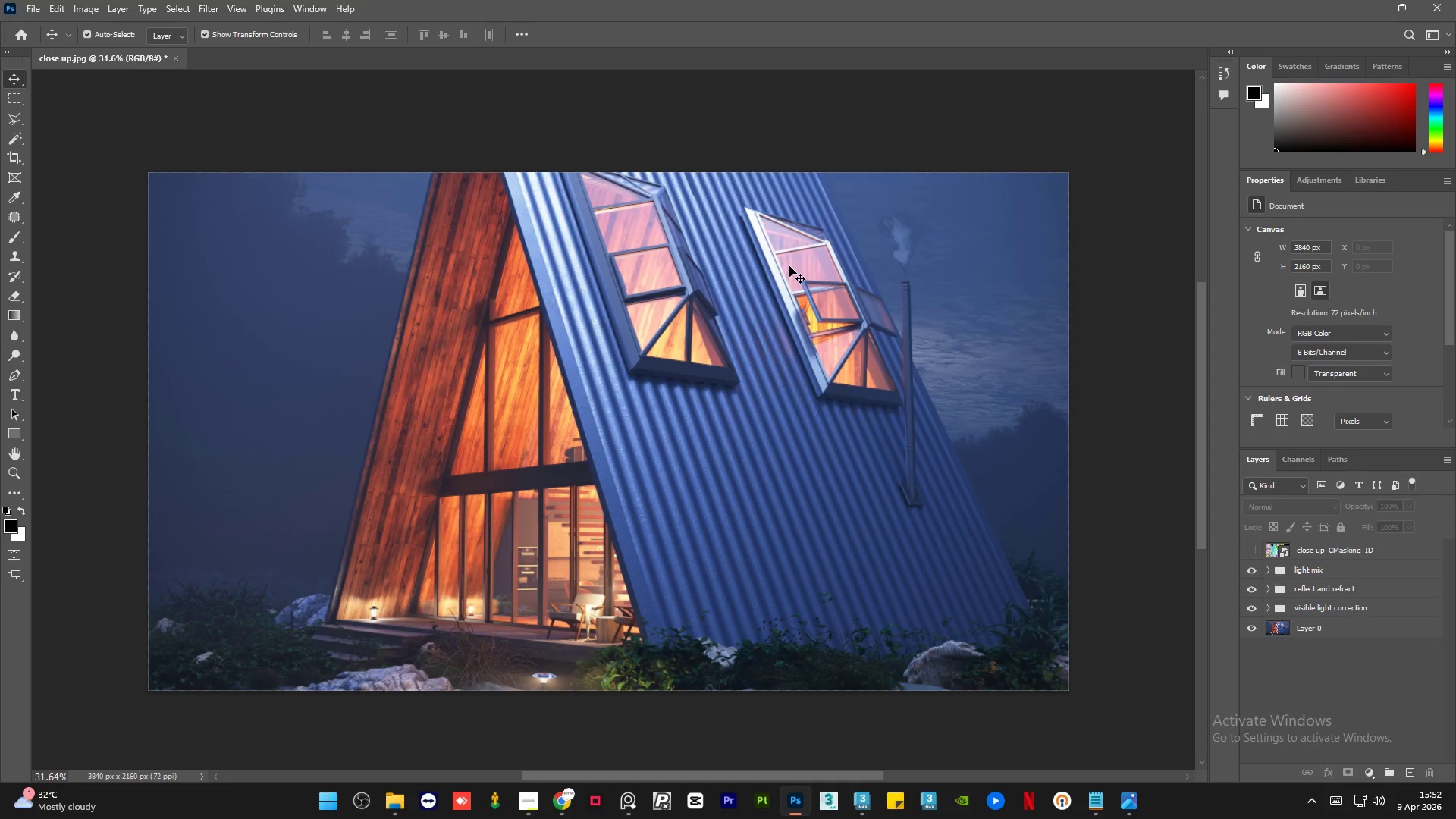 
left_click([519, 809])